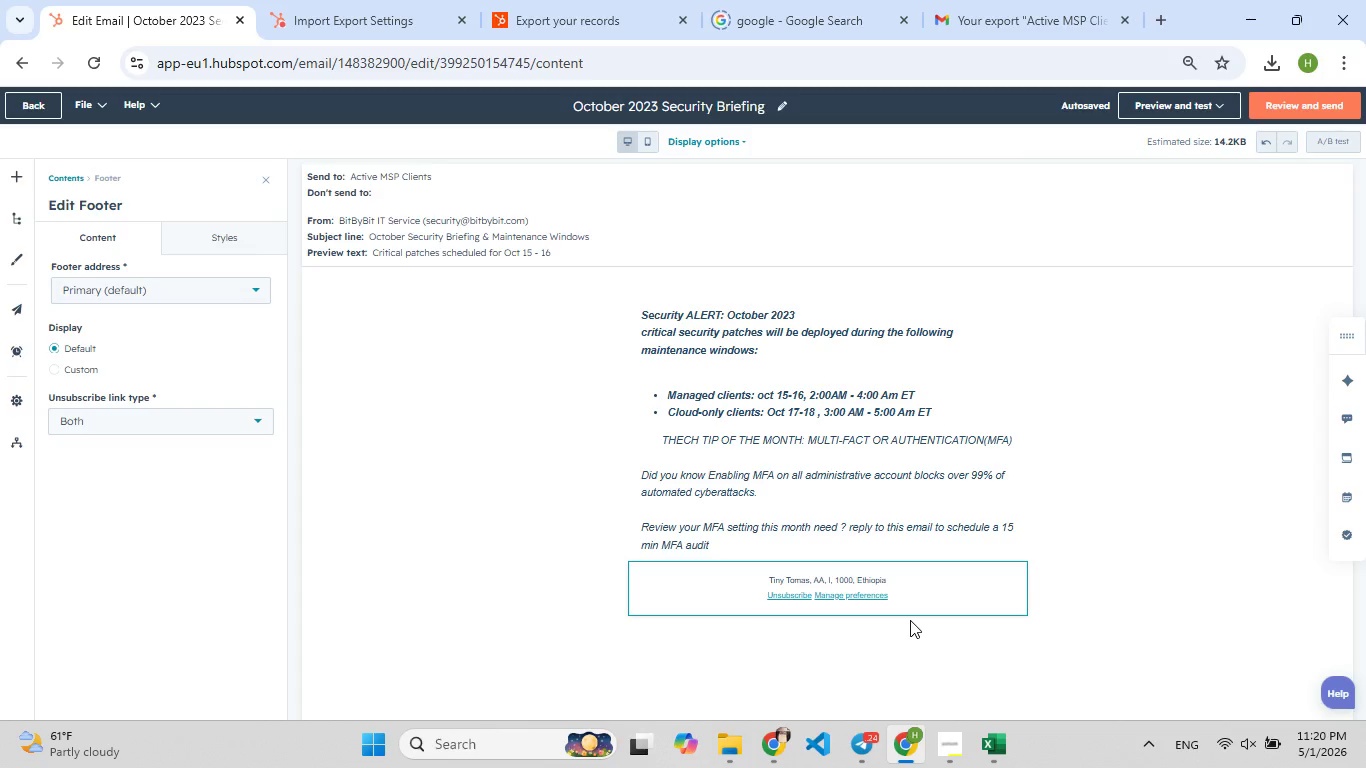 
left_click([1237, 337])
 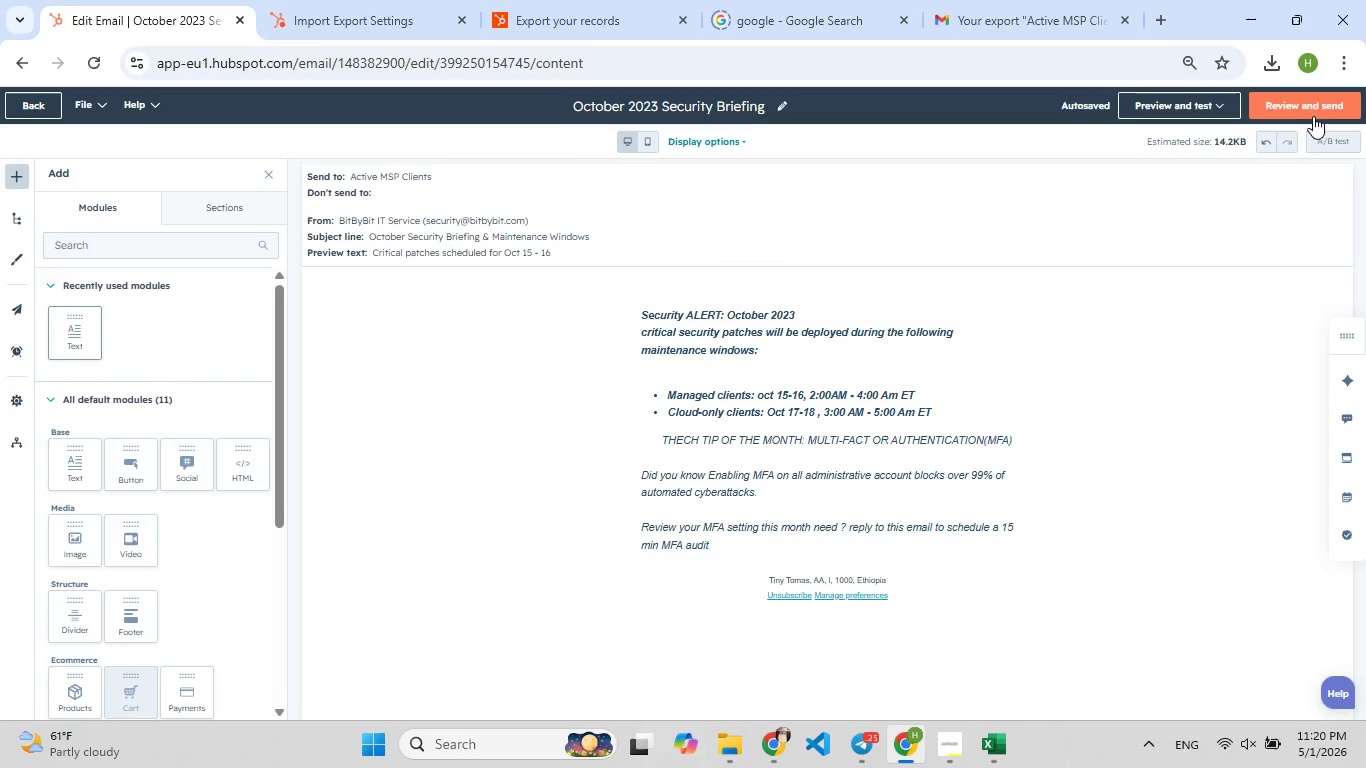 
left_click([1308, 106])
 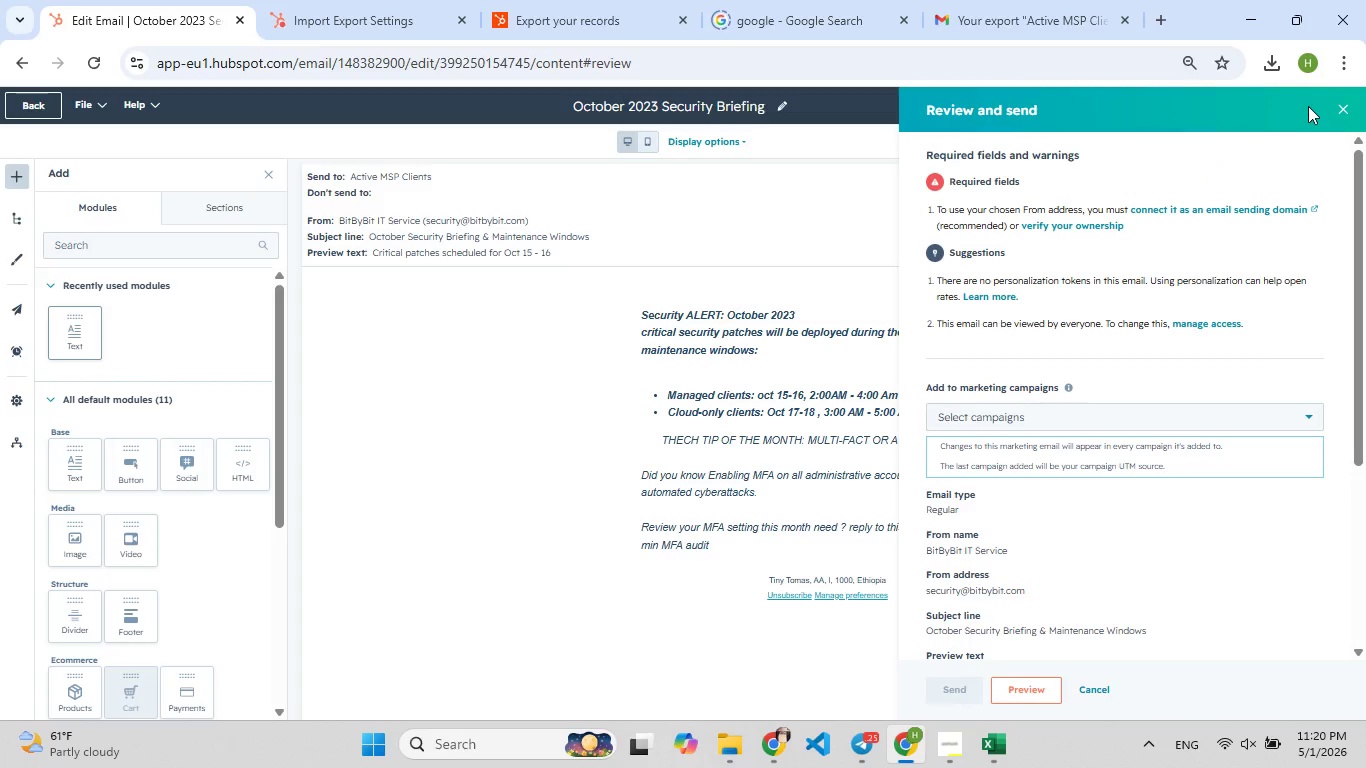 
wait(14.31)
 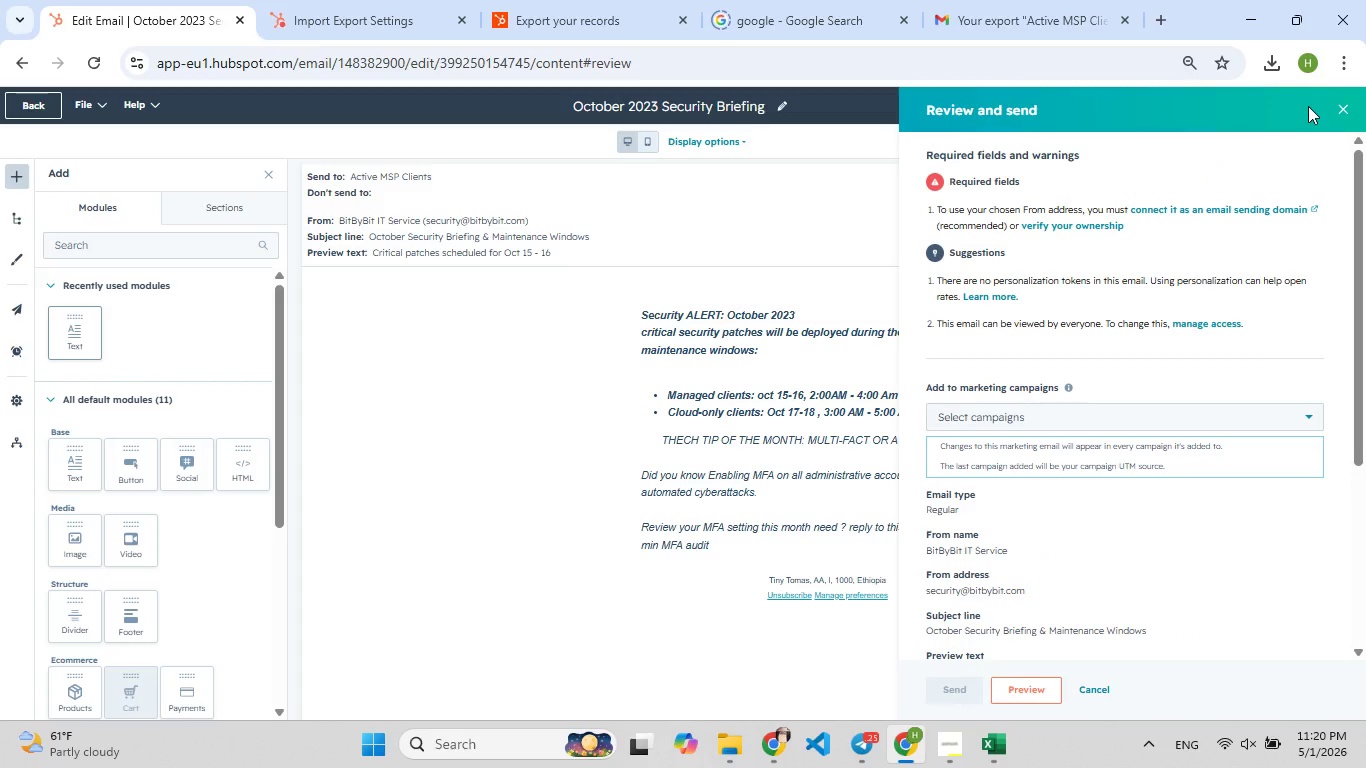 
left_click([520, 535])
 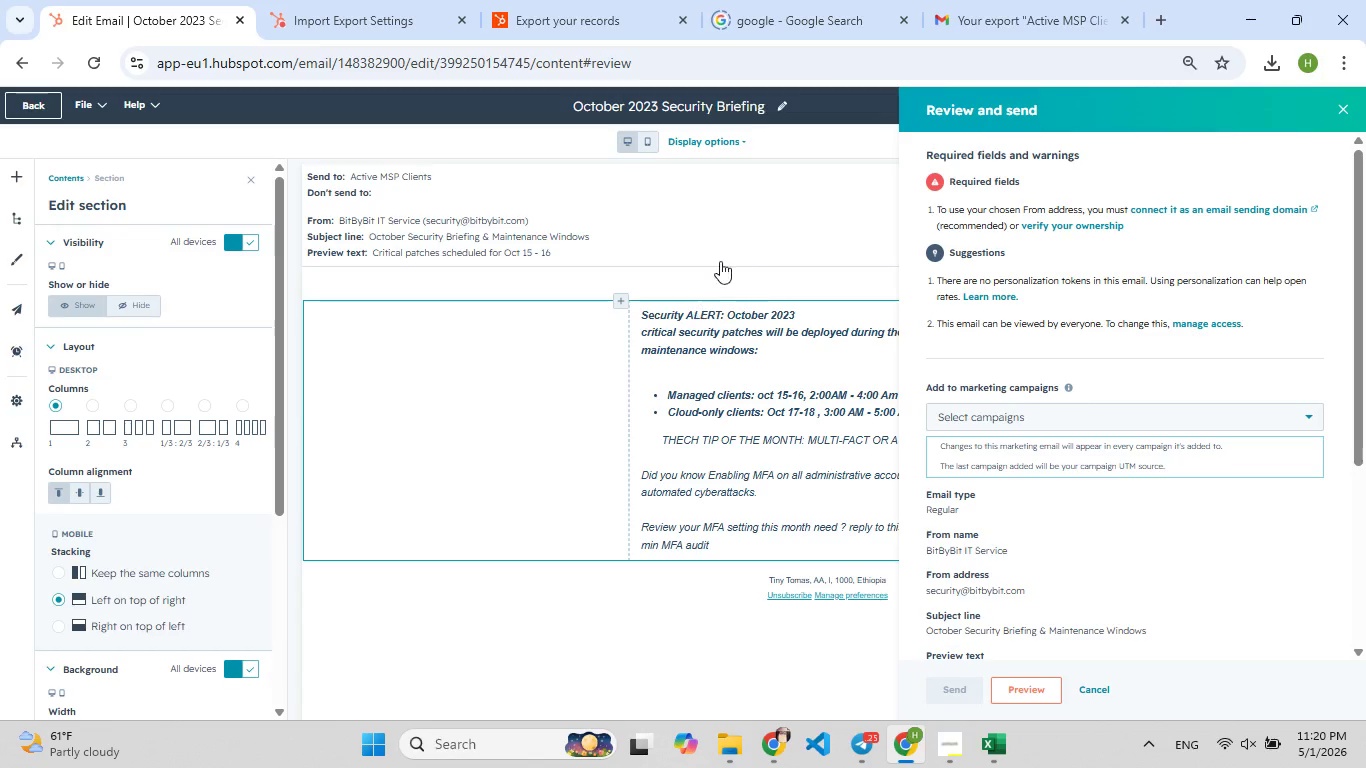 
left_click([736, 235])
 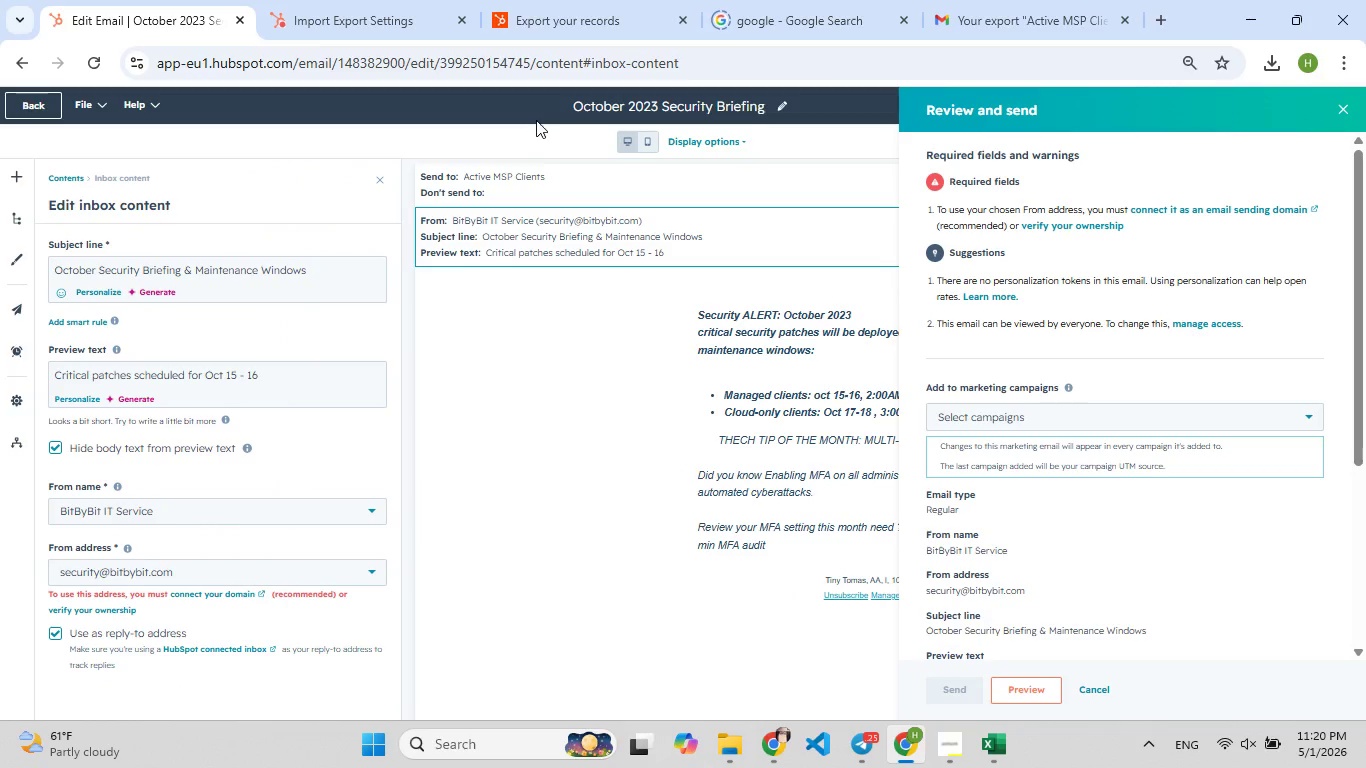 
left_click([533, 116])
 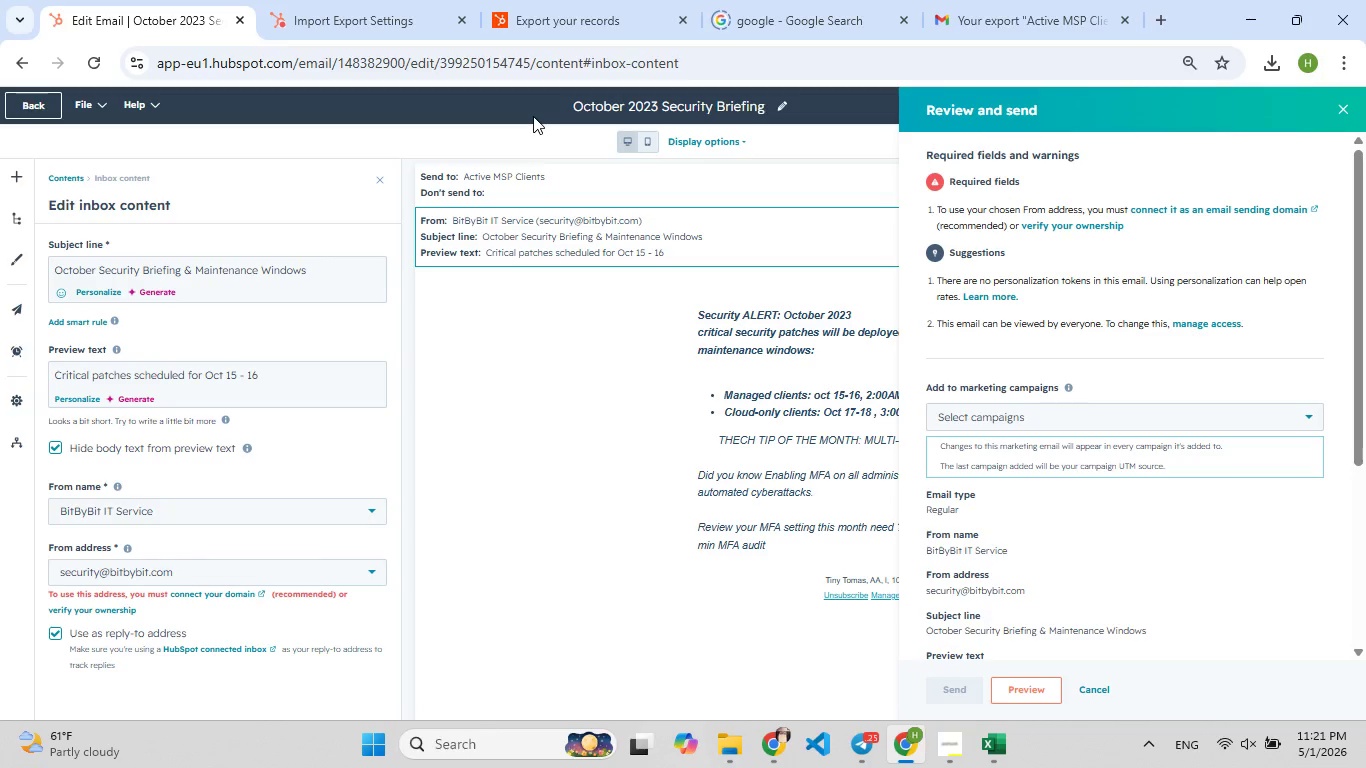 
wait(27.19)
 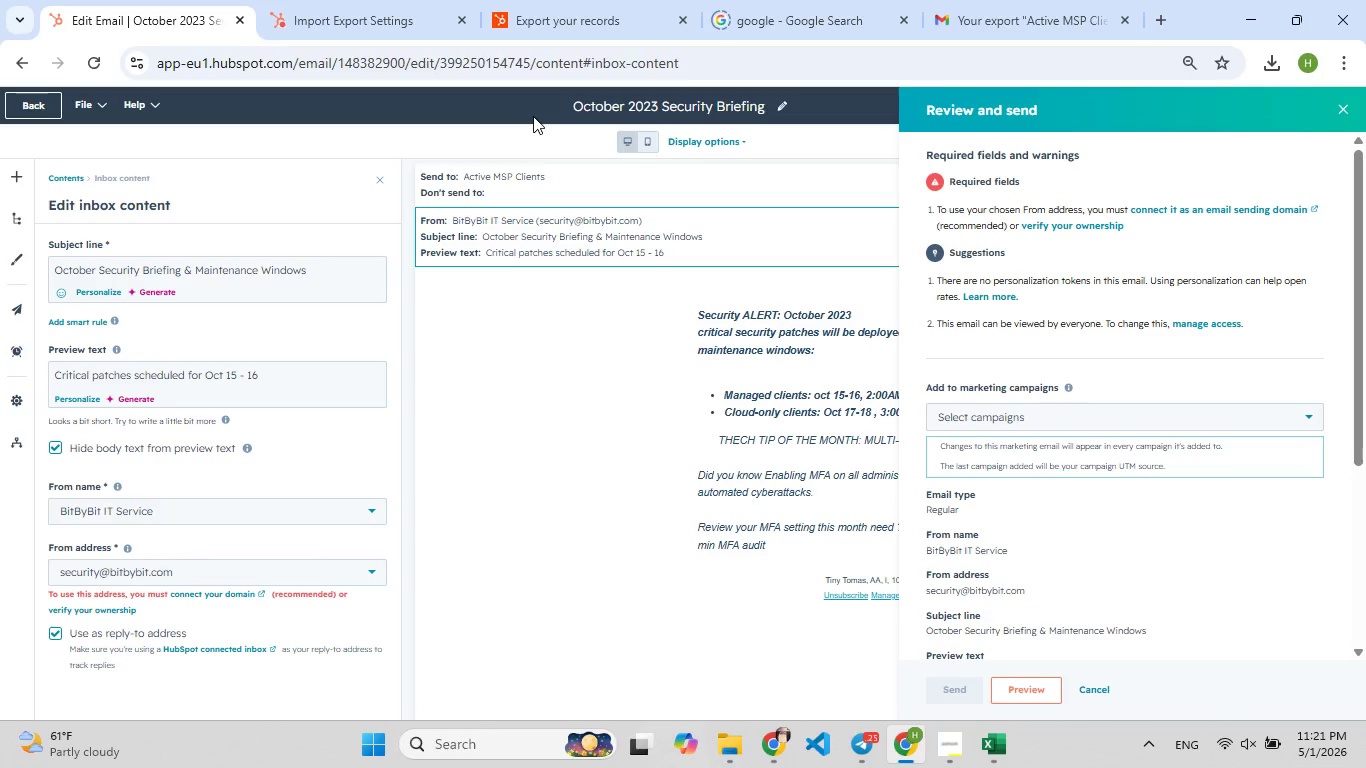 
left_click([564, 332])
 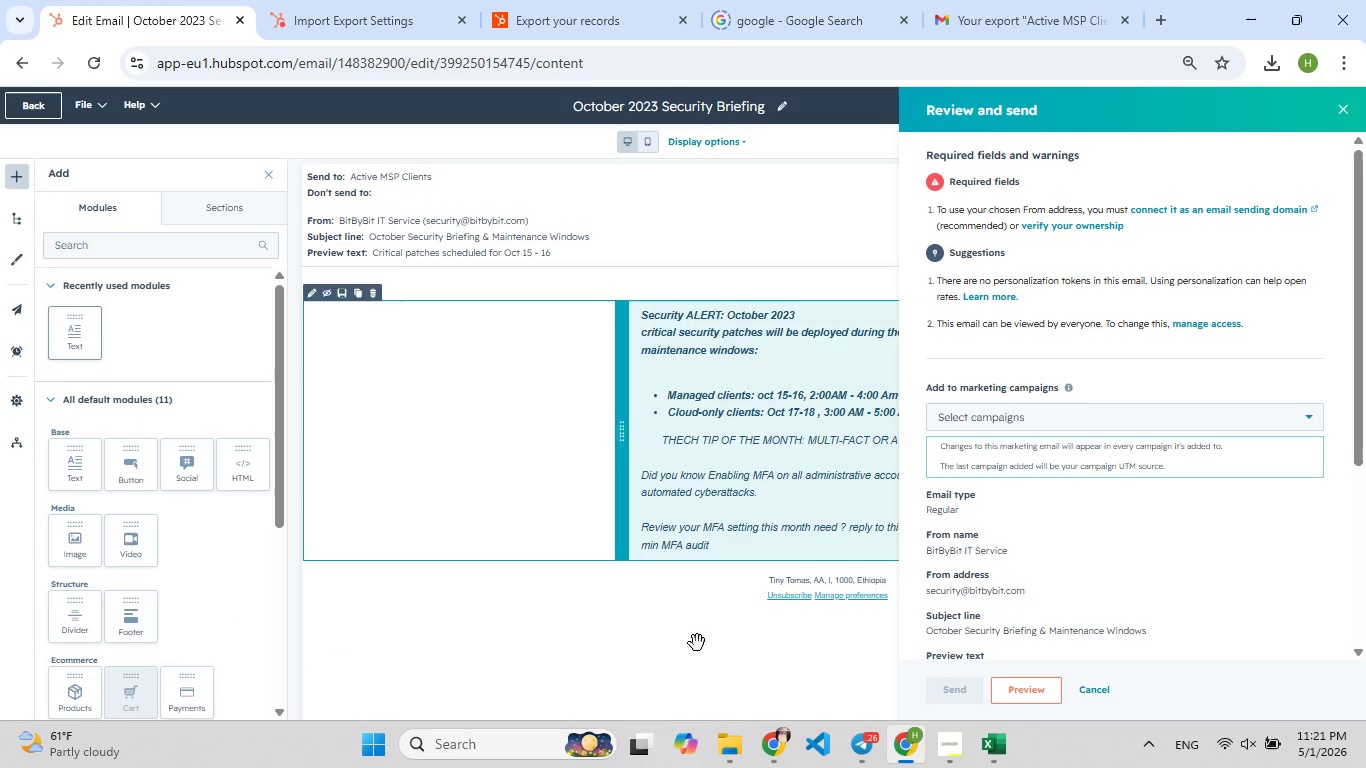 
left_click([630, 662])
 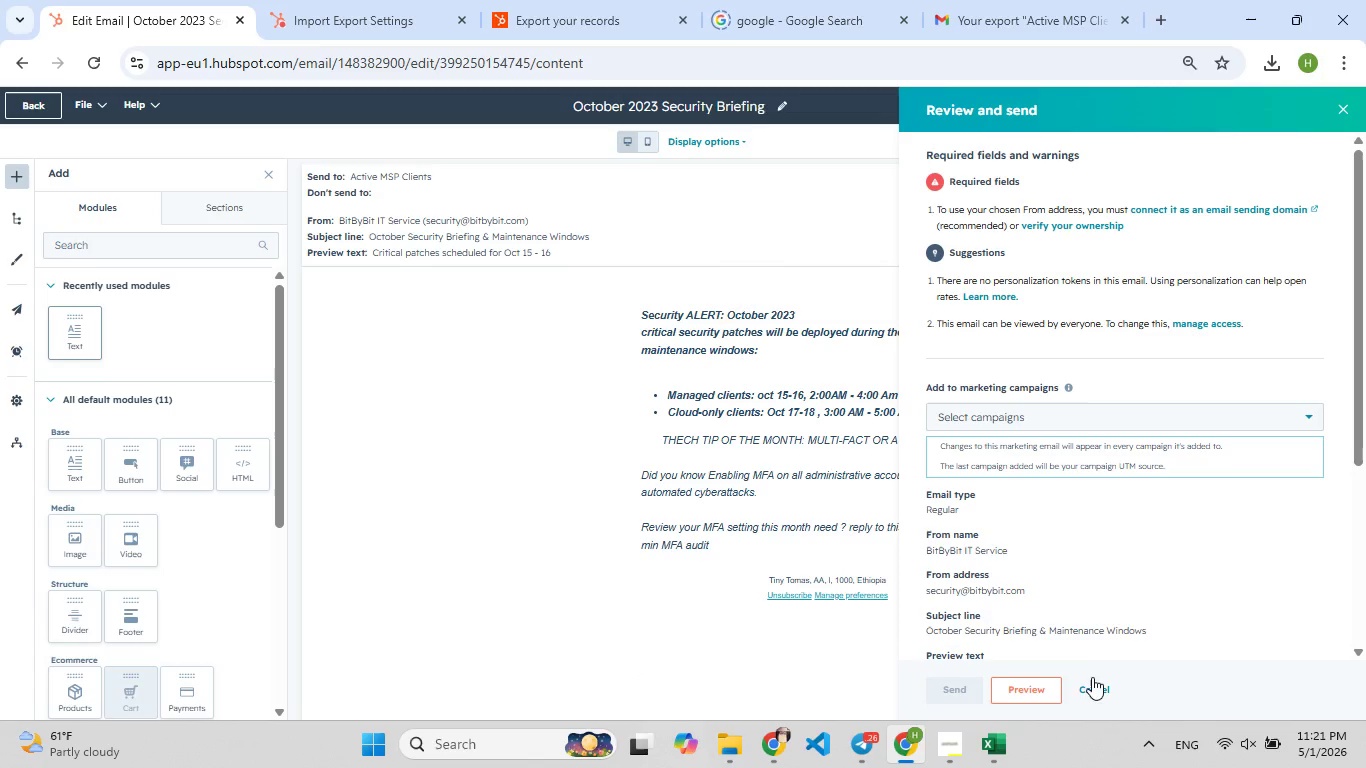 
left_click([1092, 682])
 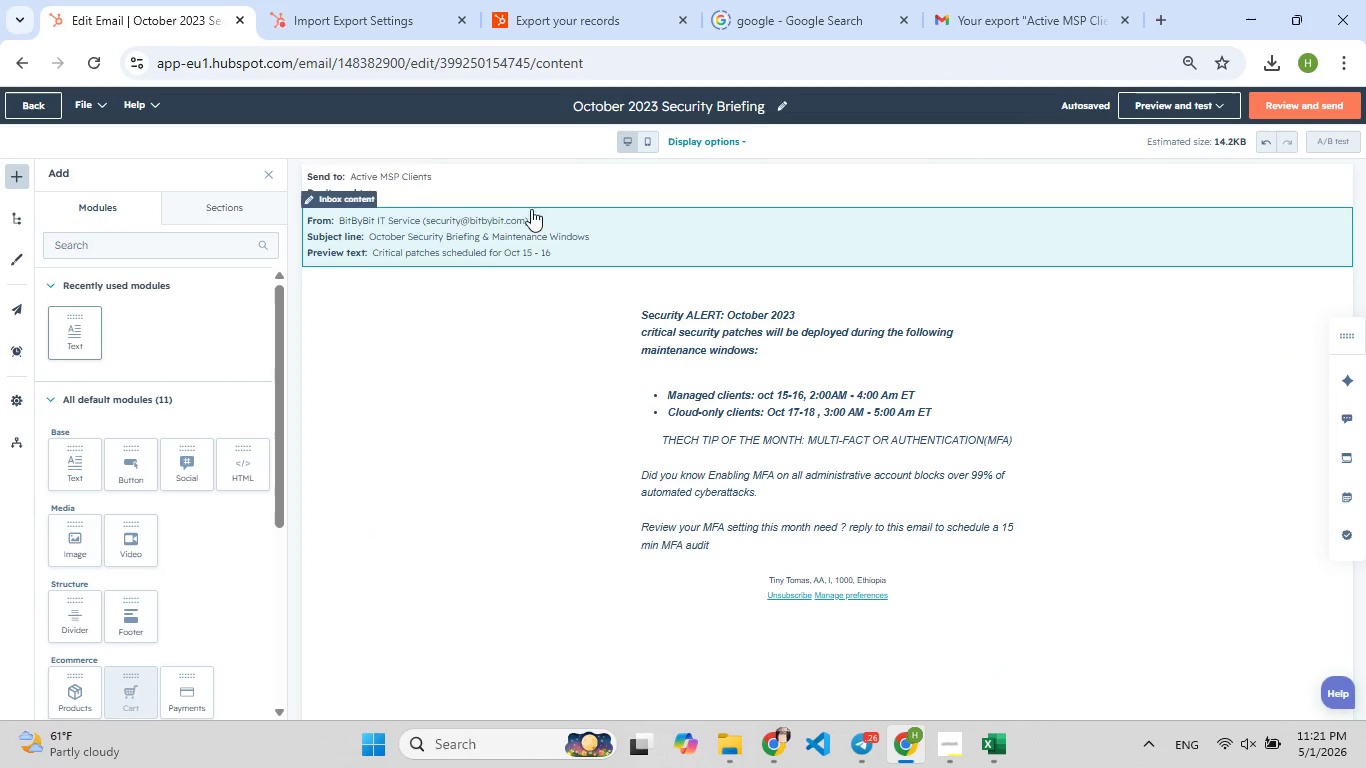 
left_click([527, 200])
 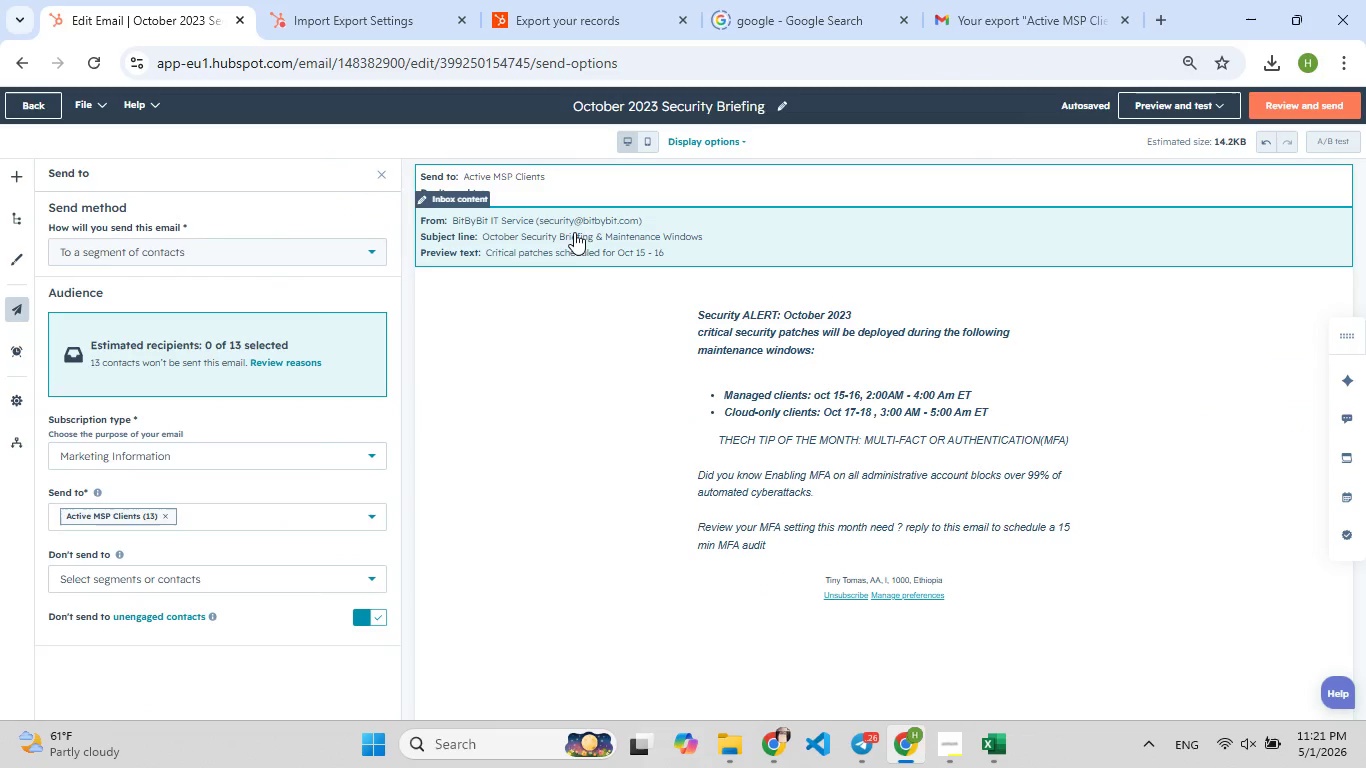 
left_click([568, 235])
 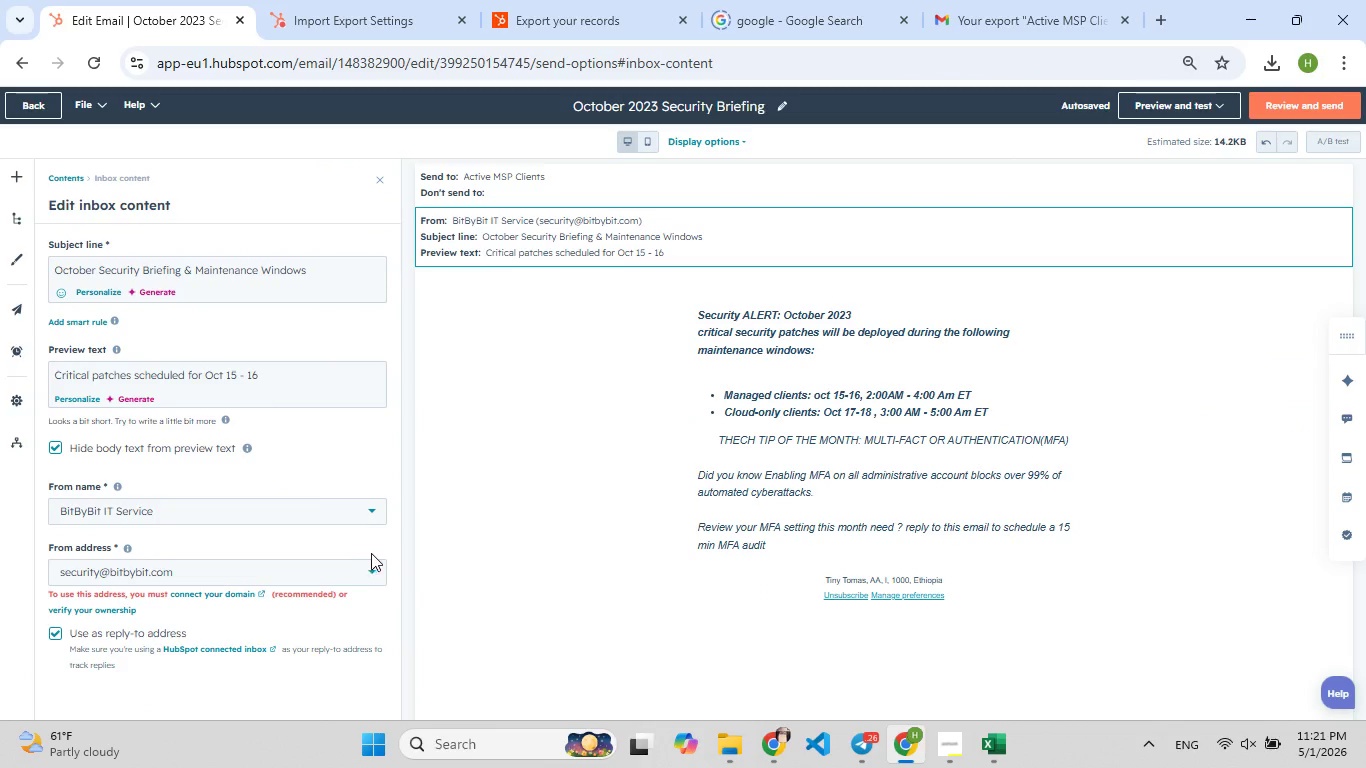 
left_click([364, 573])
 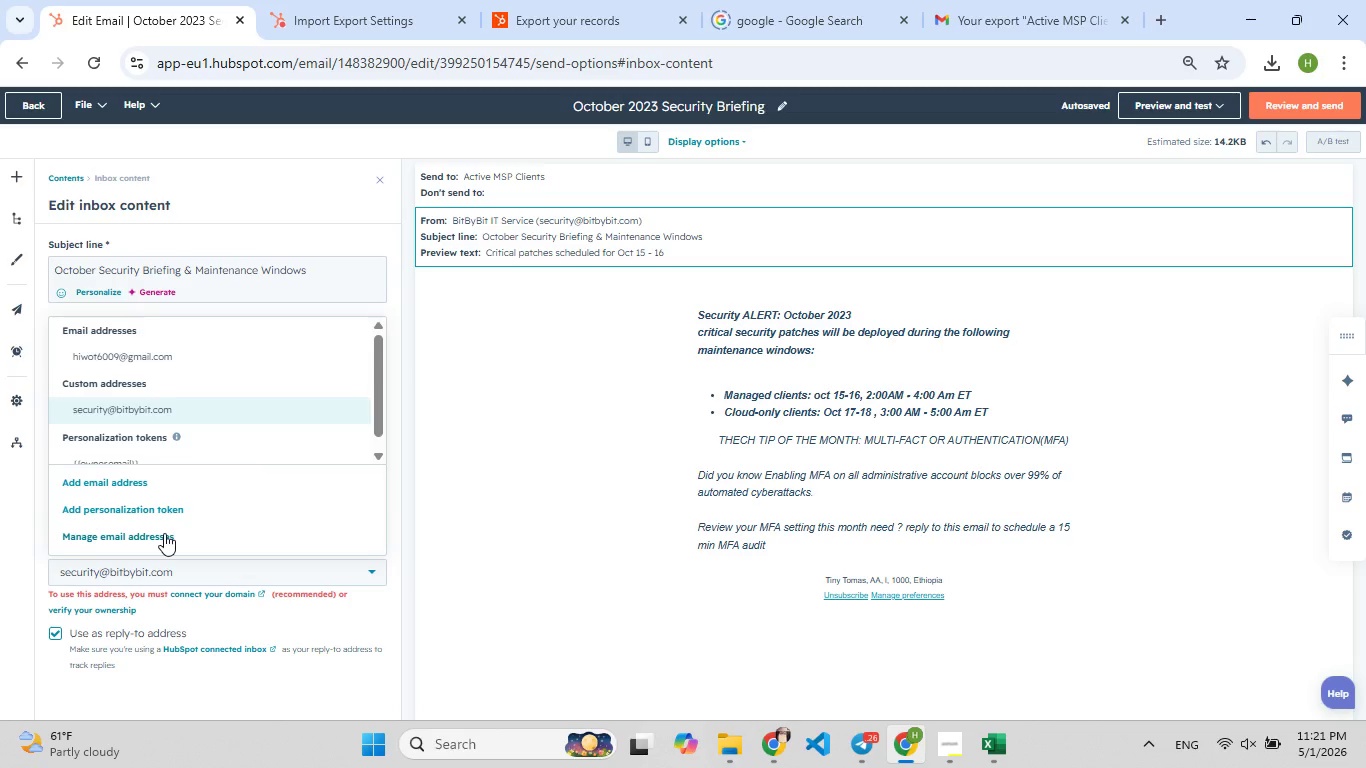 
wait(5.05)
 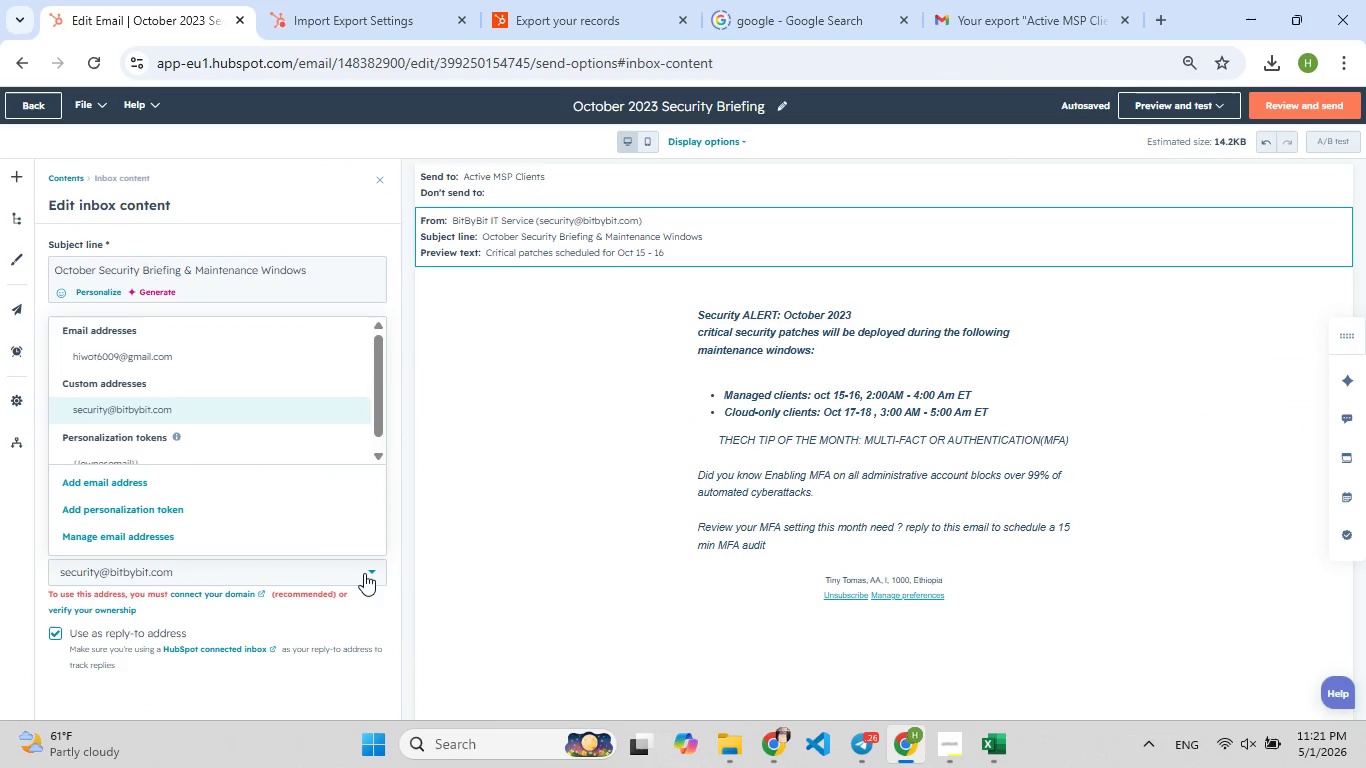 
left_click([185, 349])
 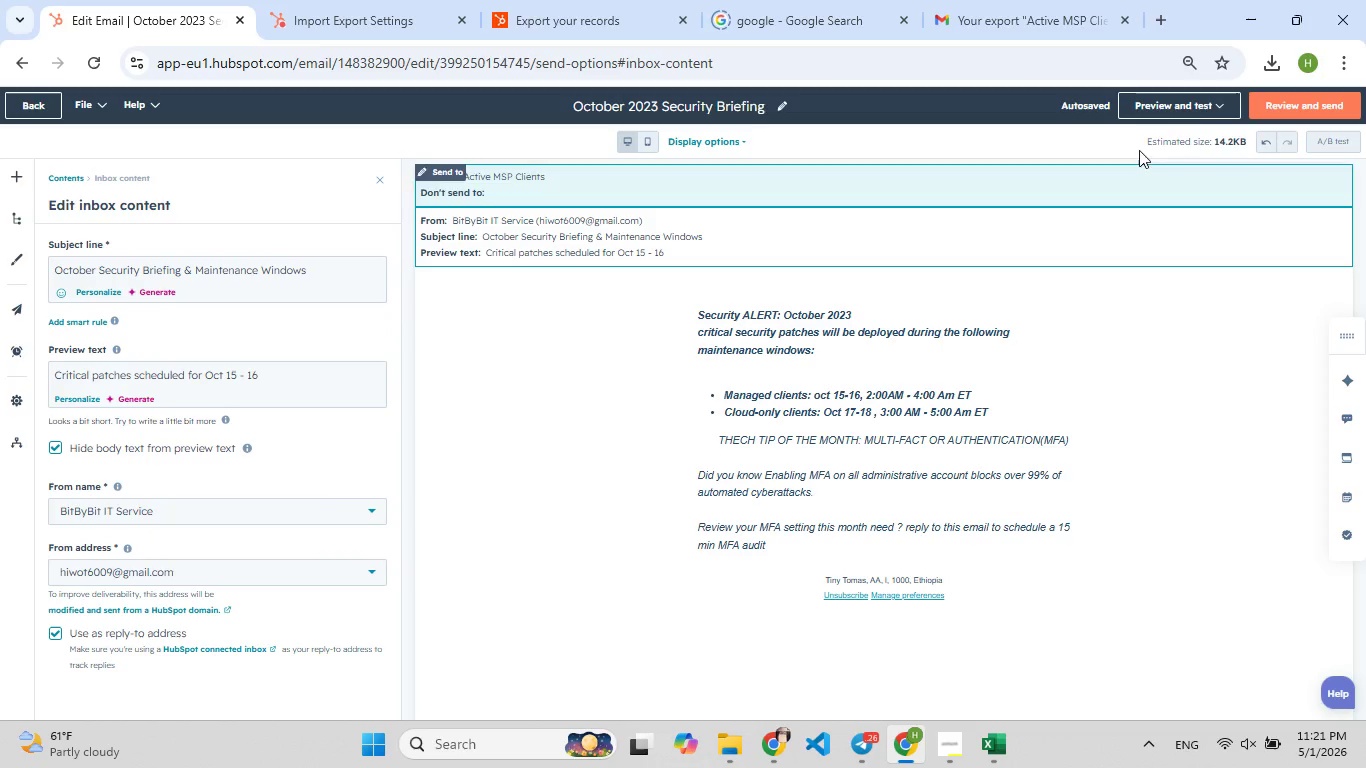 
wait(5.84)
 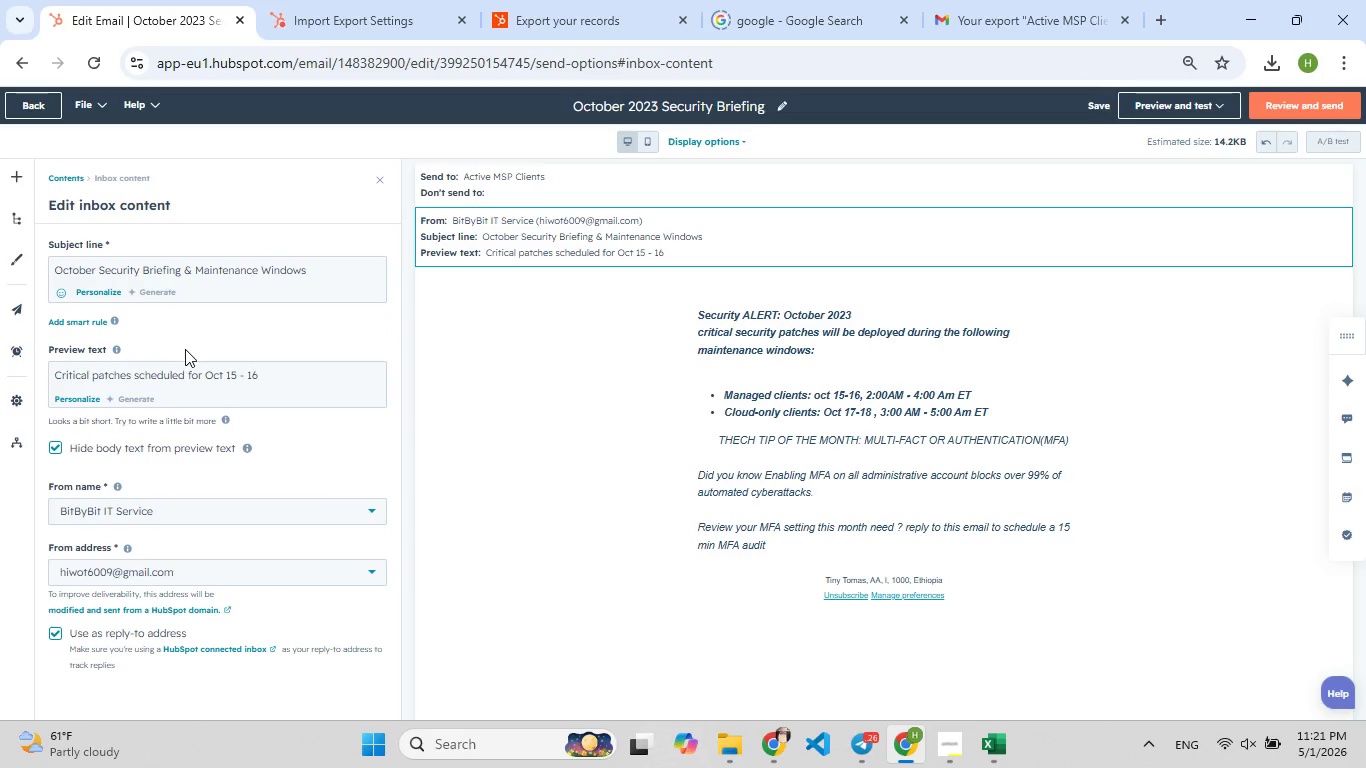 
left_click([1275, 109])
 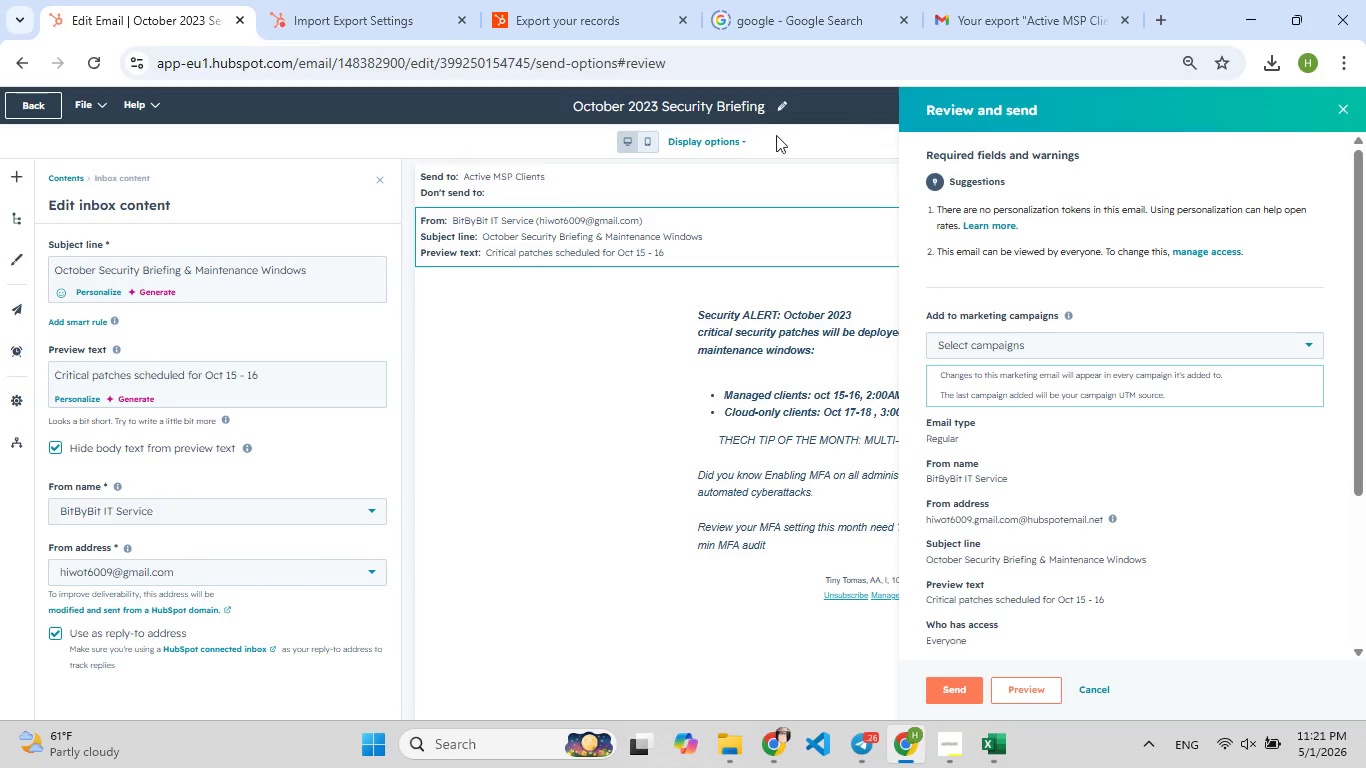 
wait(6.05)
 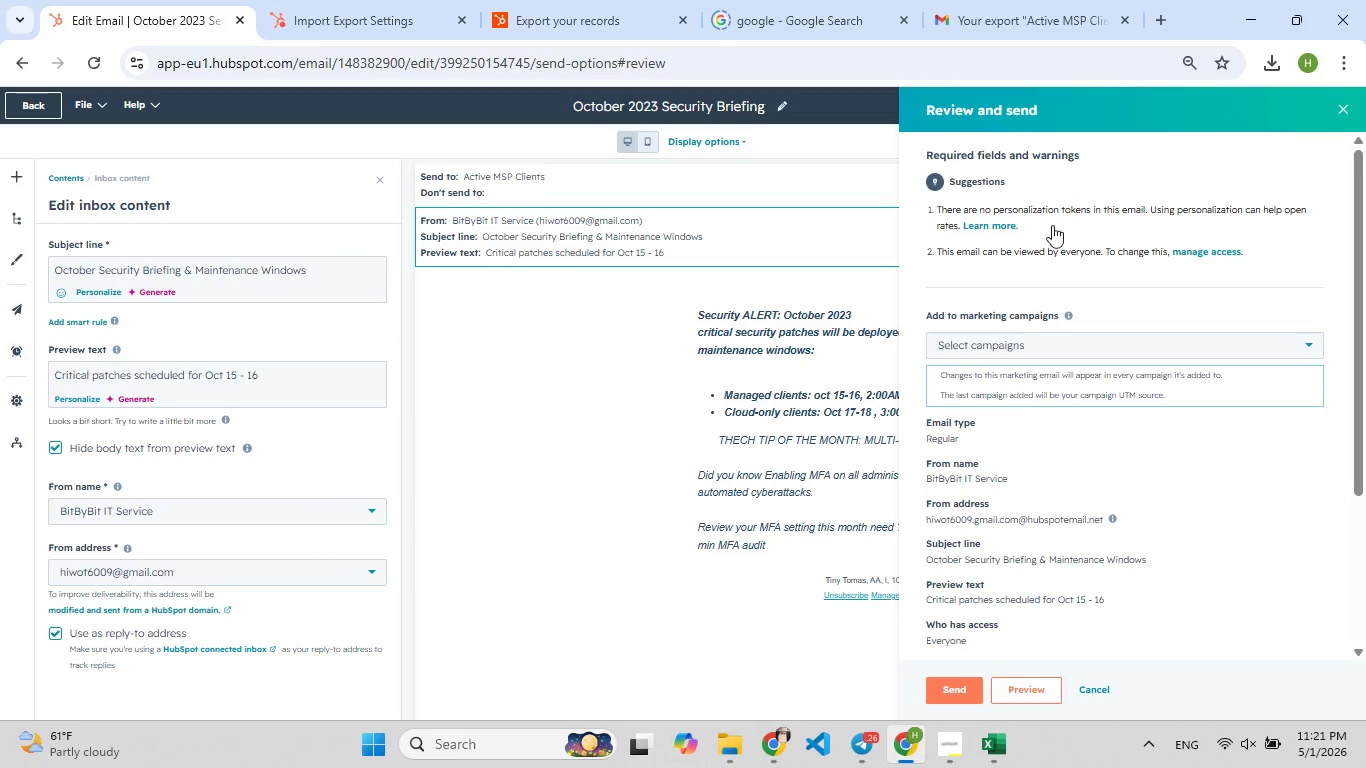 
left_click([452, 105])
 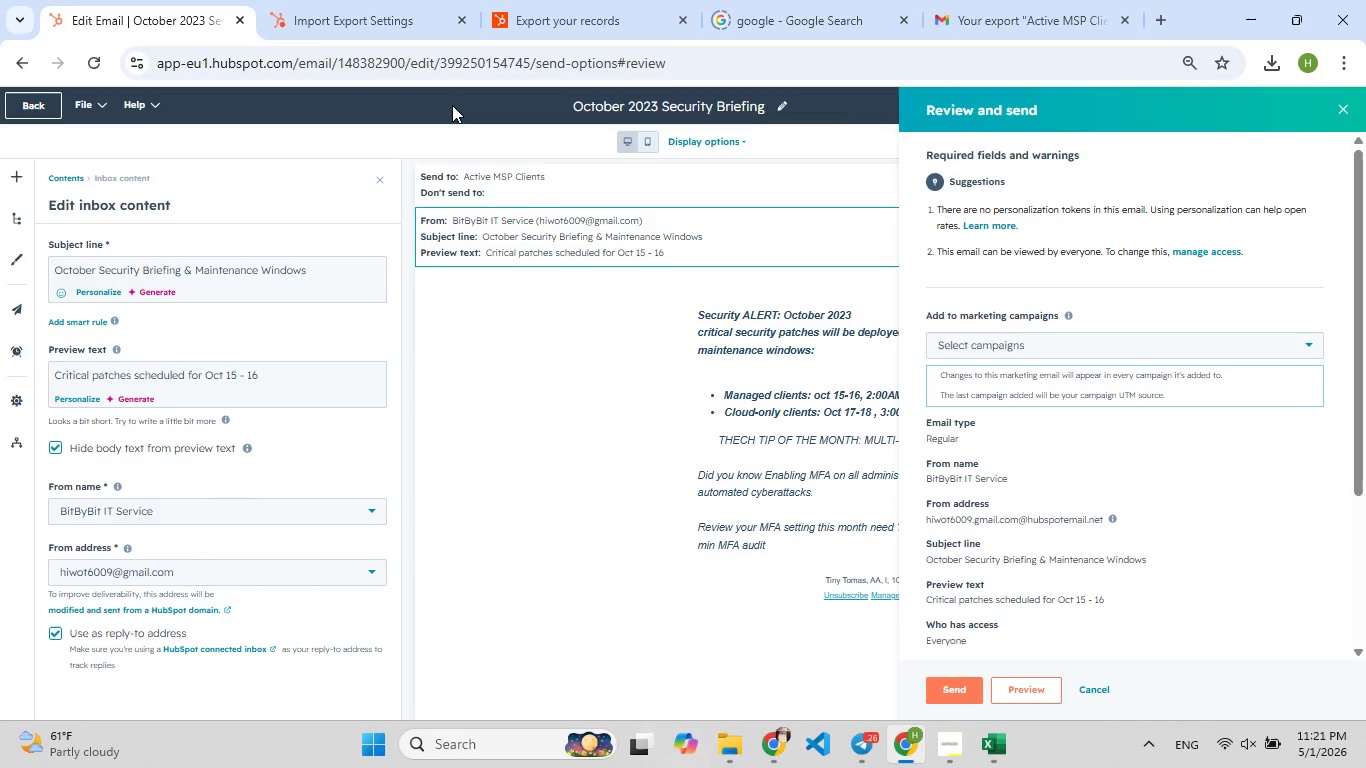 
wait(14.31)
 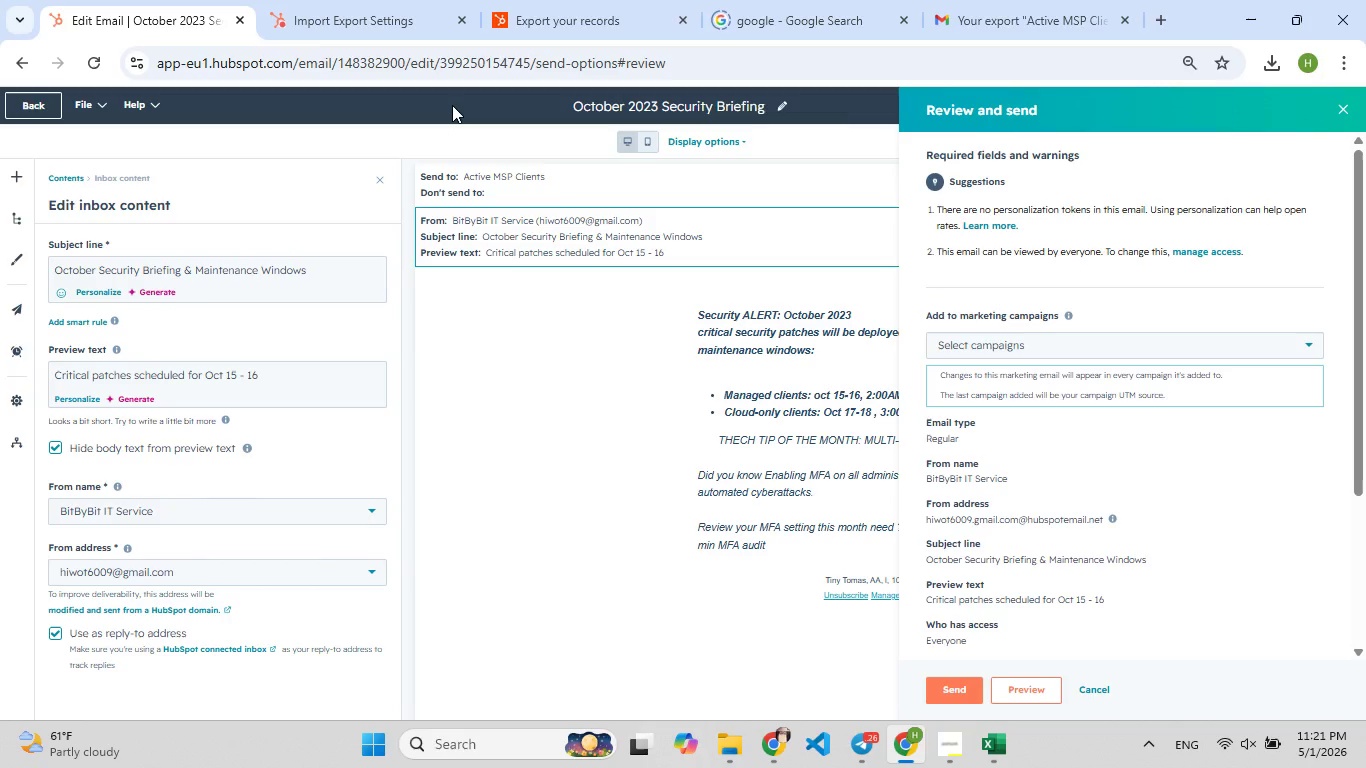 
left_click([1101, 687])
 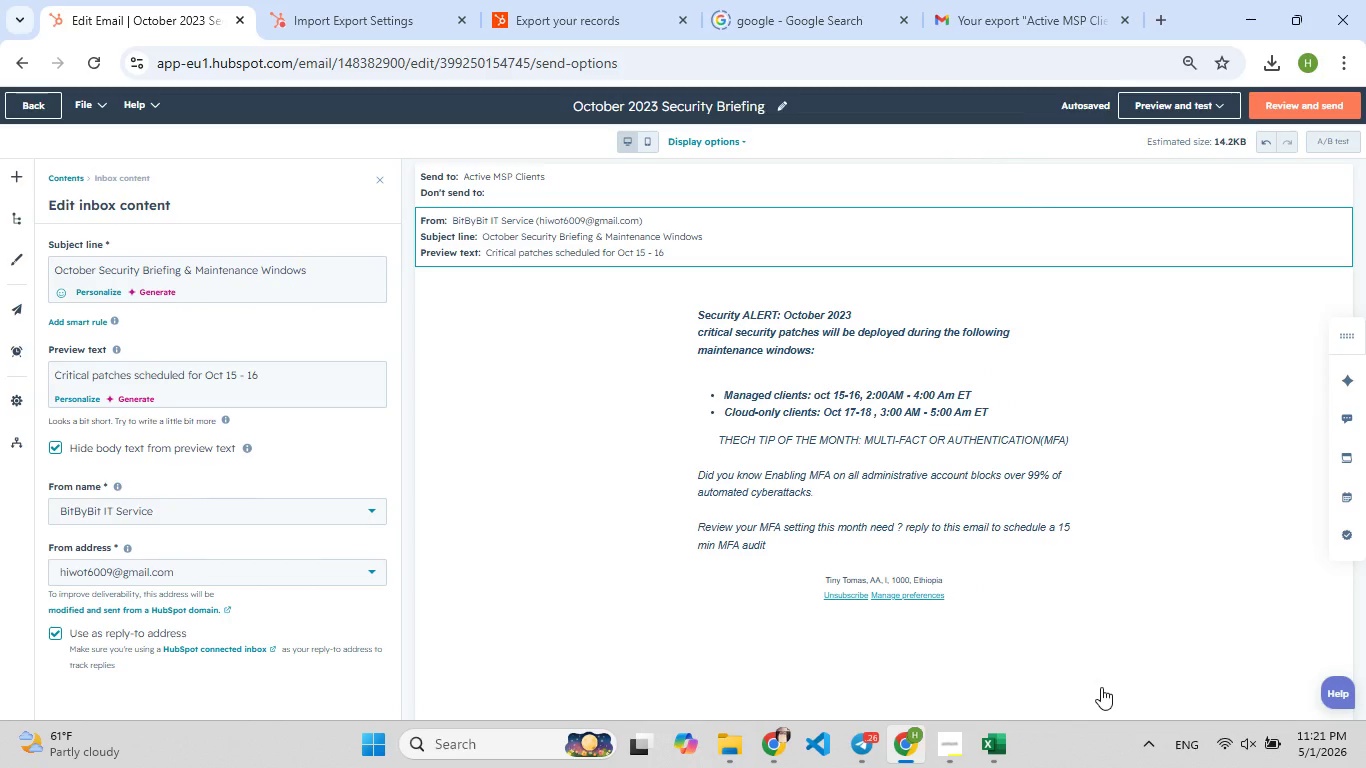 
hold_key(key=F5, duration=0.62)
 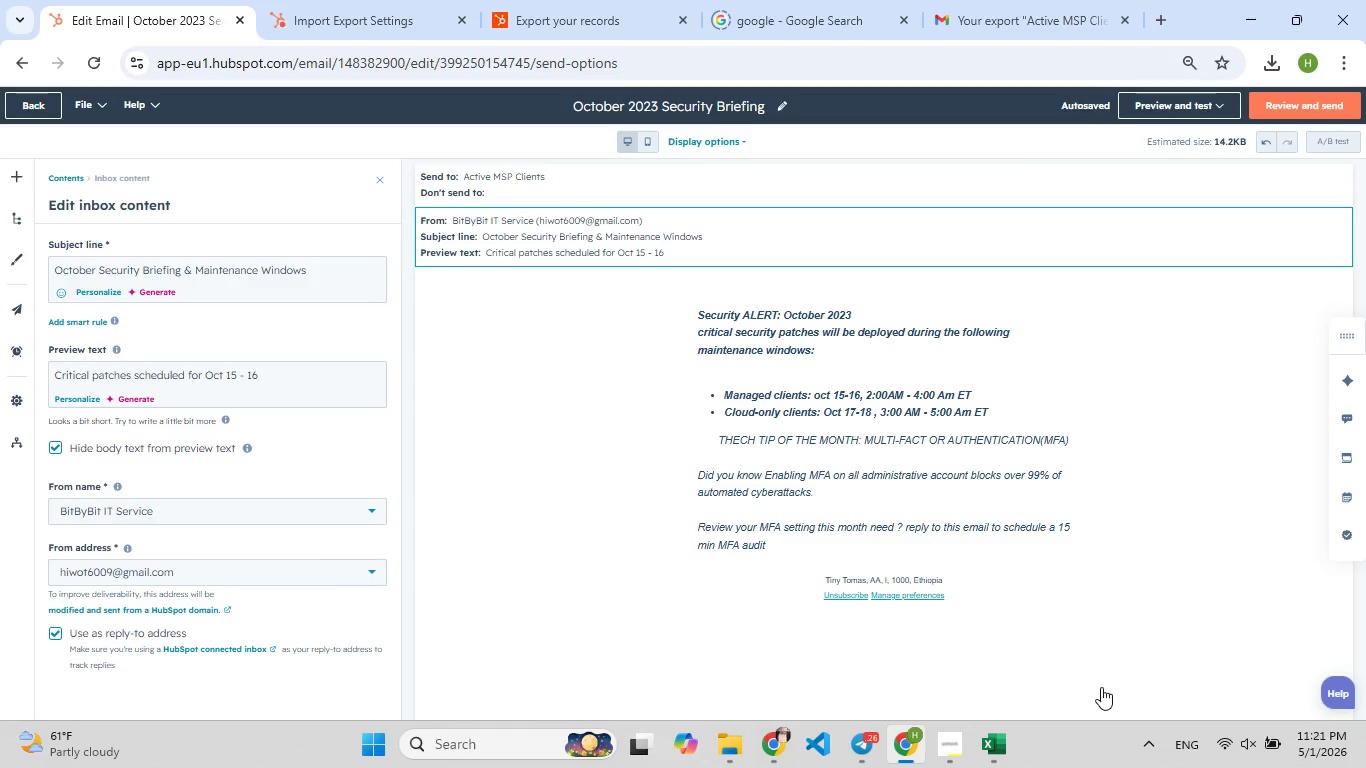 
key(Meta+Shift+S)
 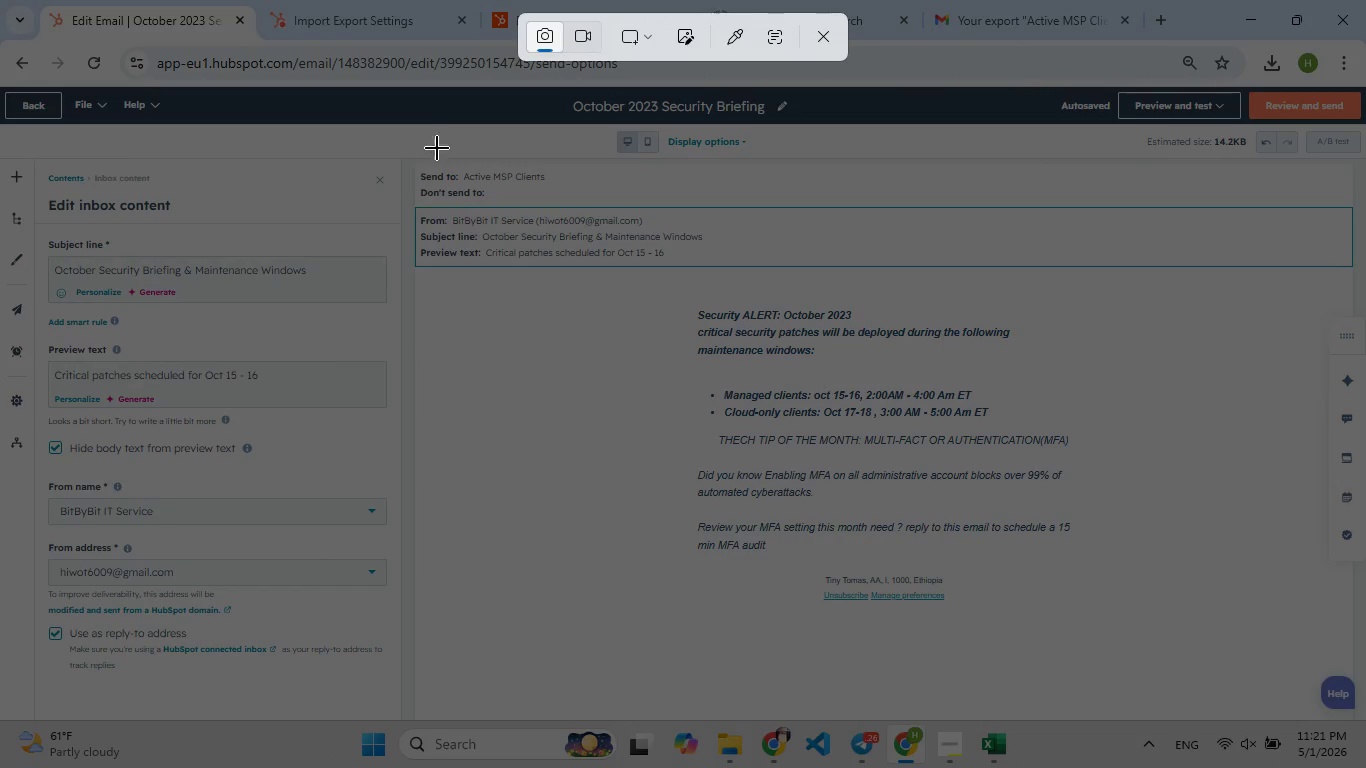 
left_click_drag(start_coordinate=[394, 84], to_coordinate=[1339, 679])
 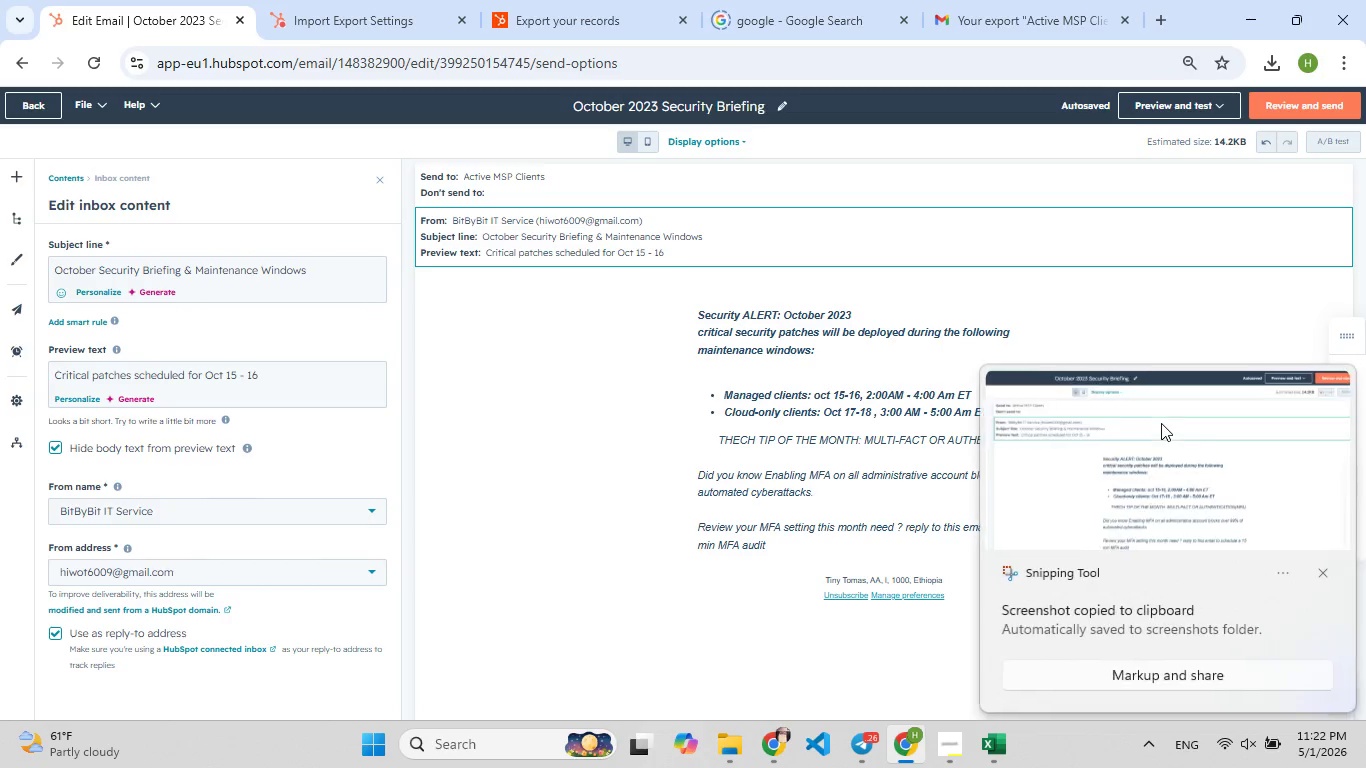 
left_click([1138, 464])
 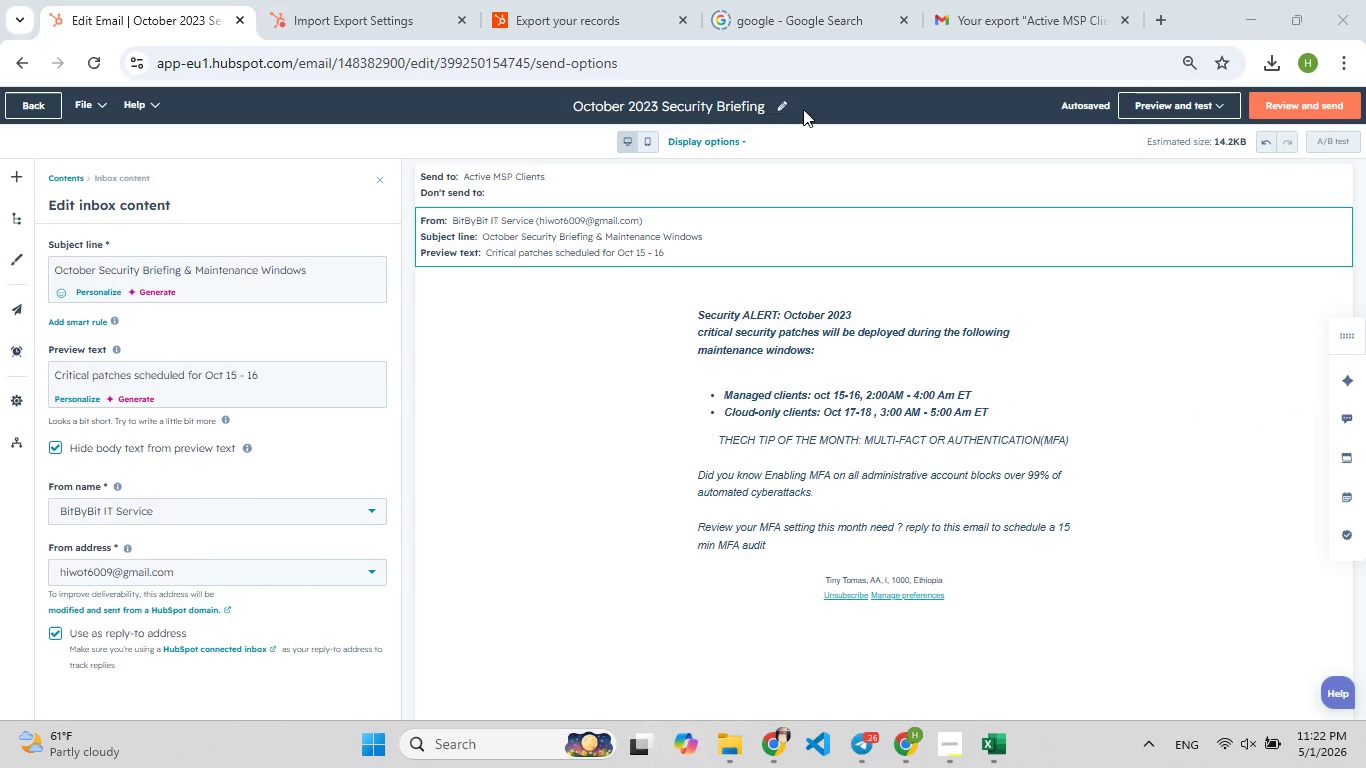 
left_click([789, 103])
 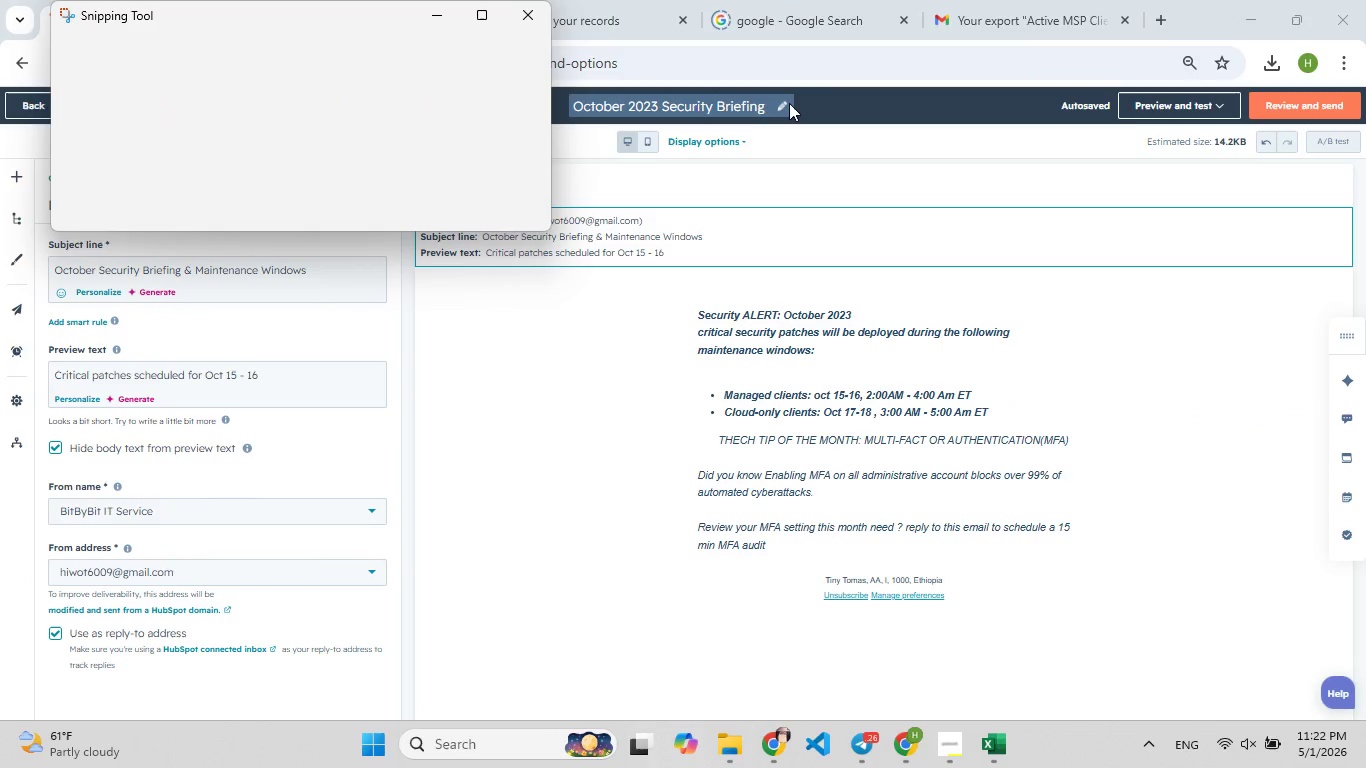 
key(Control+A)
 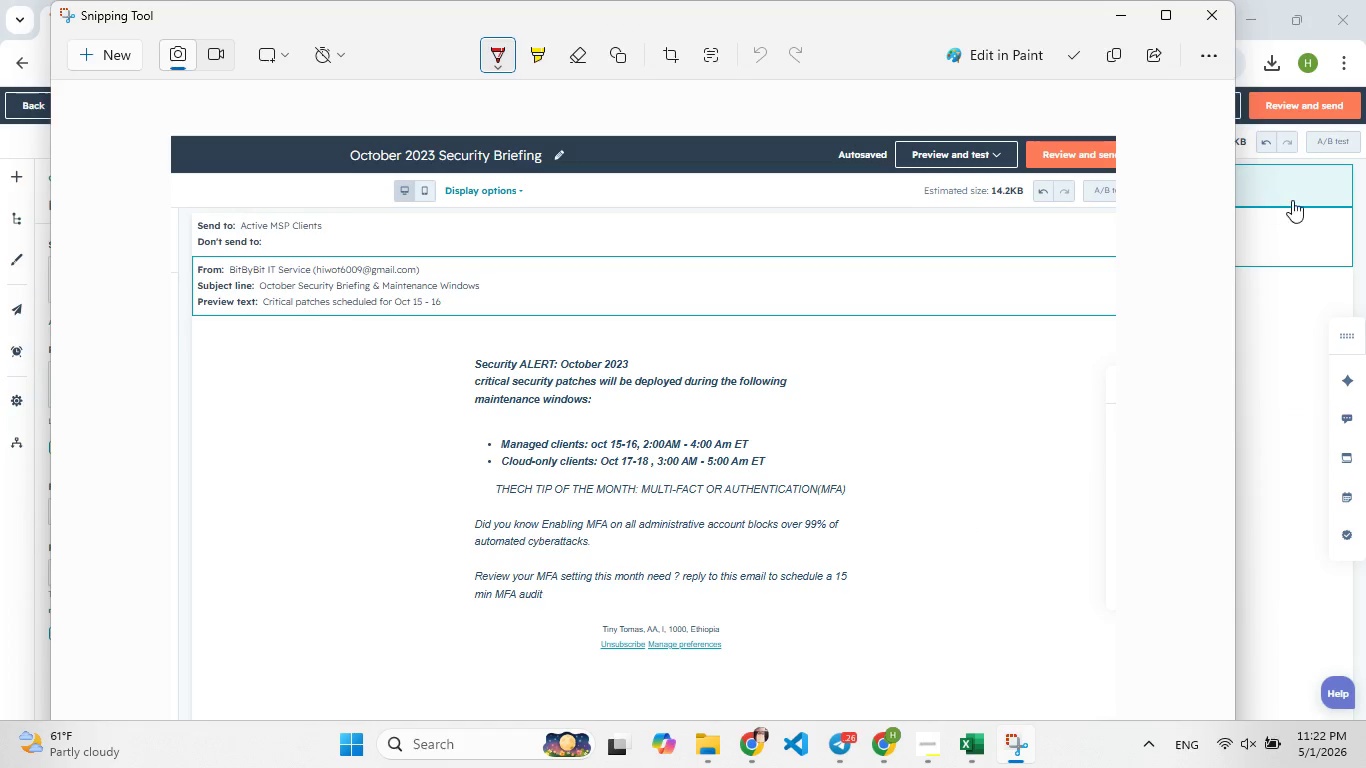 
left_click([1296, 205])
 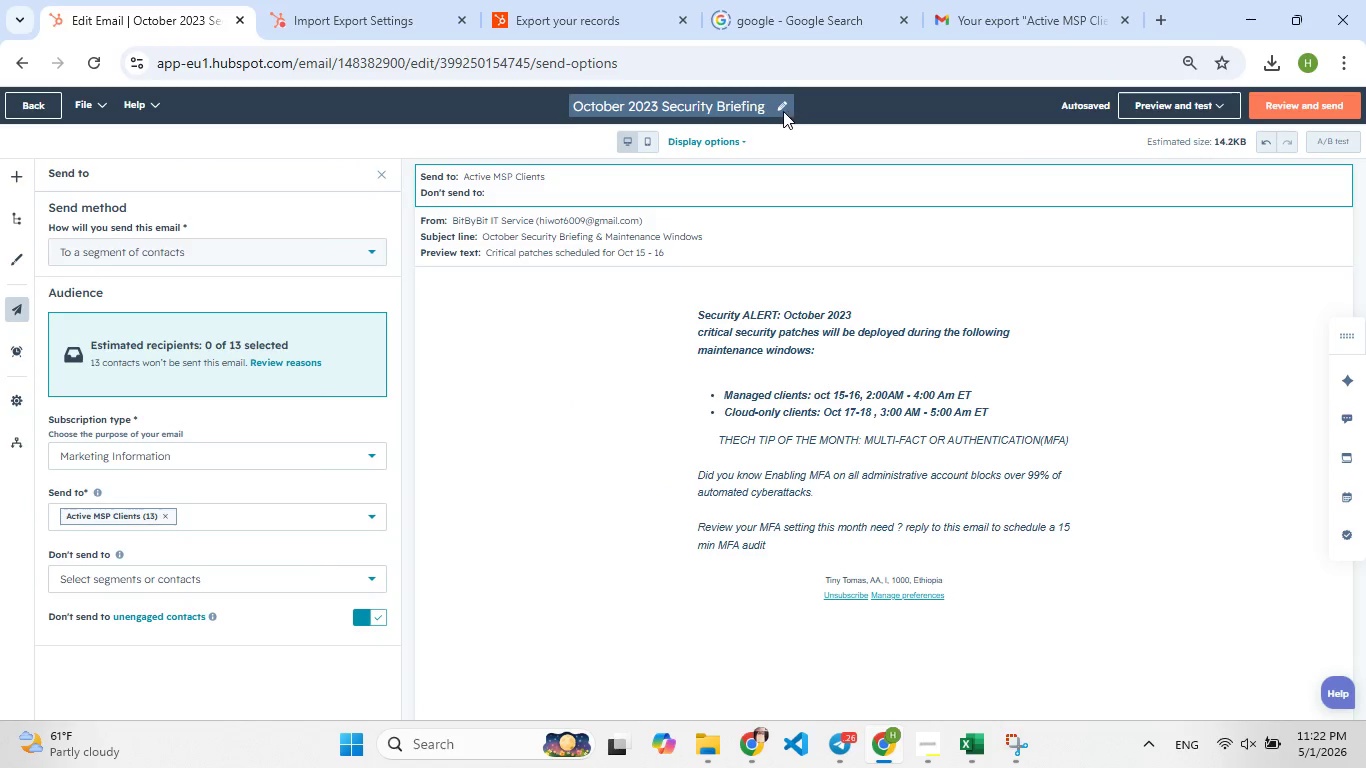 
left_click([783, 111])
 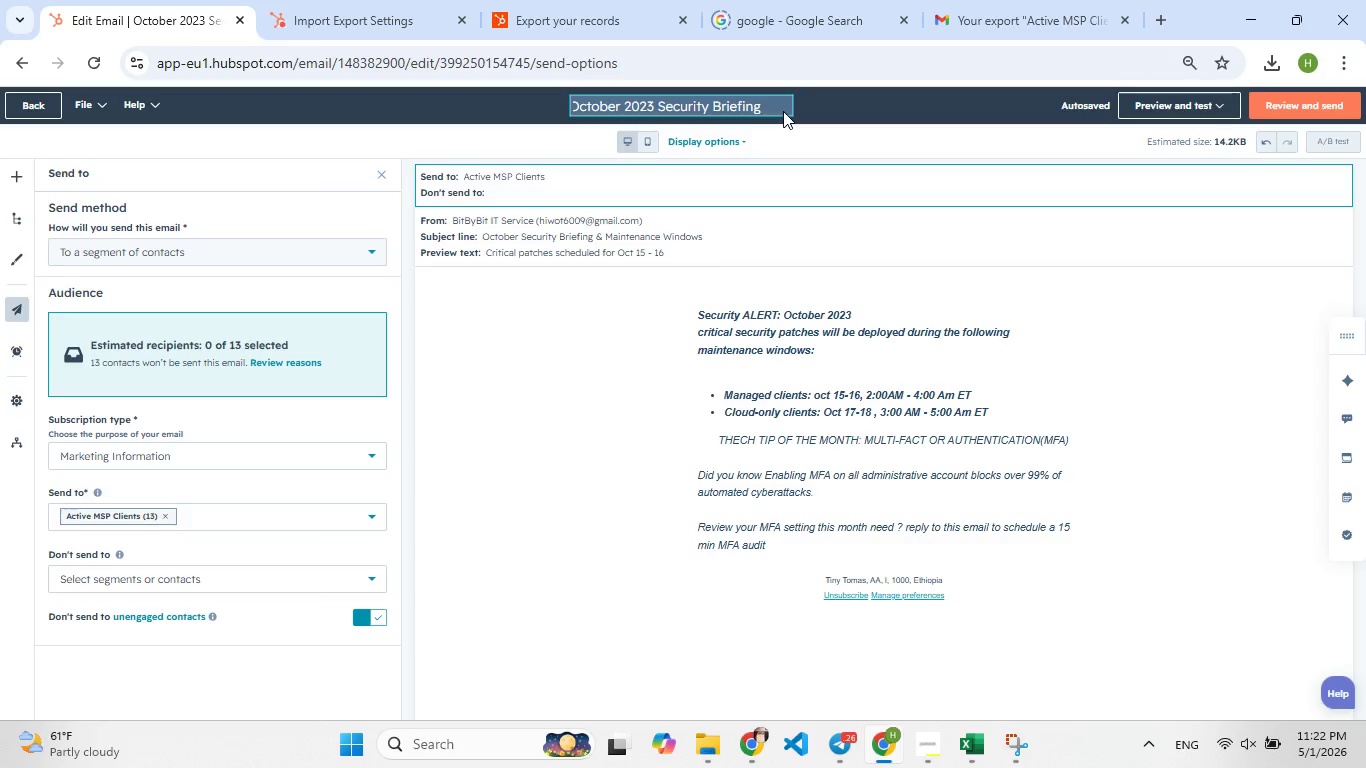 
key(Control+A)
 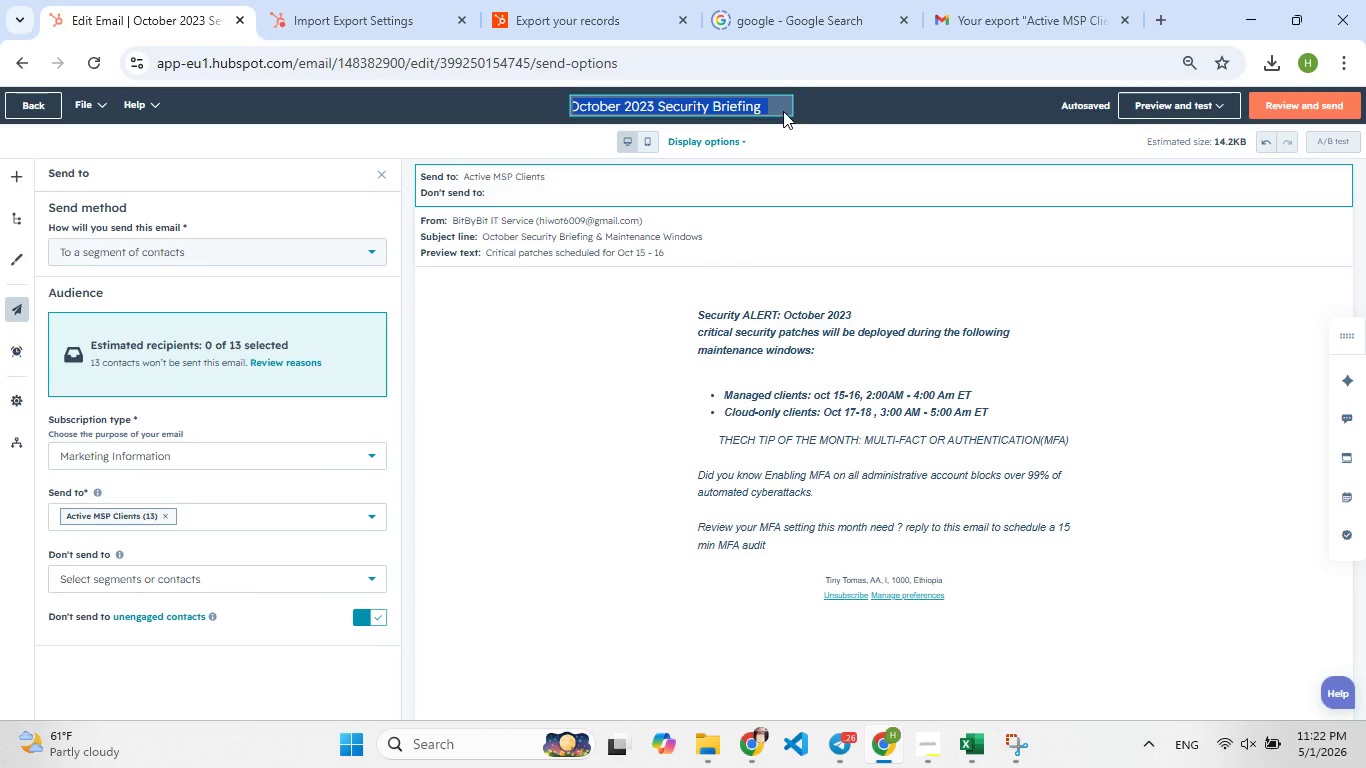 
key(Control+C)
 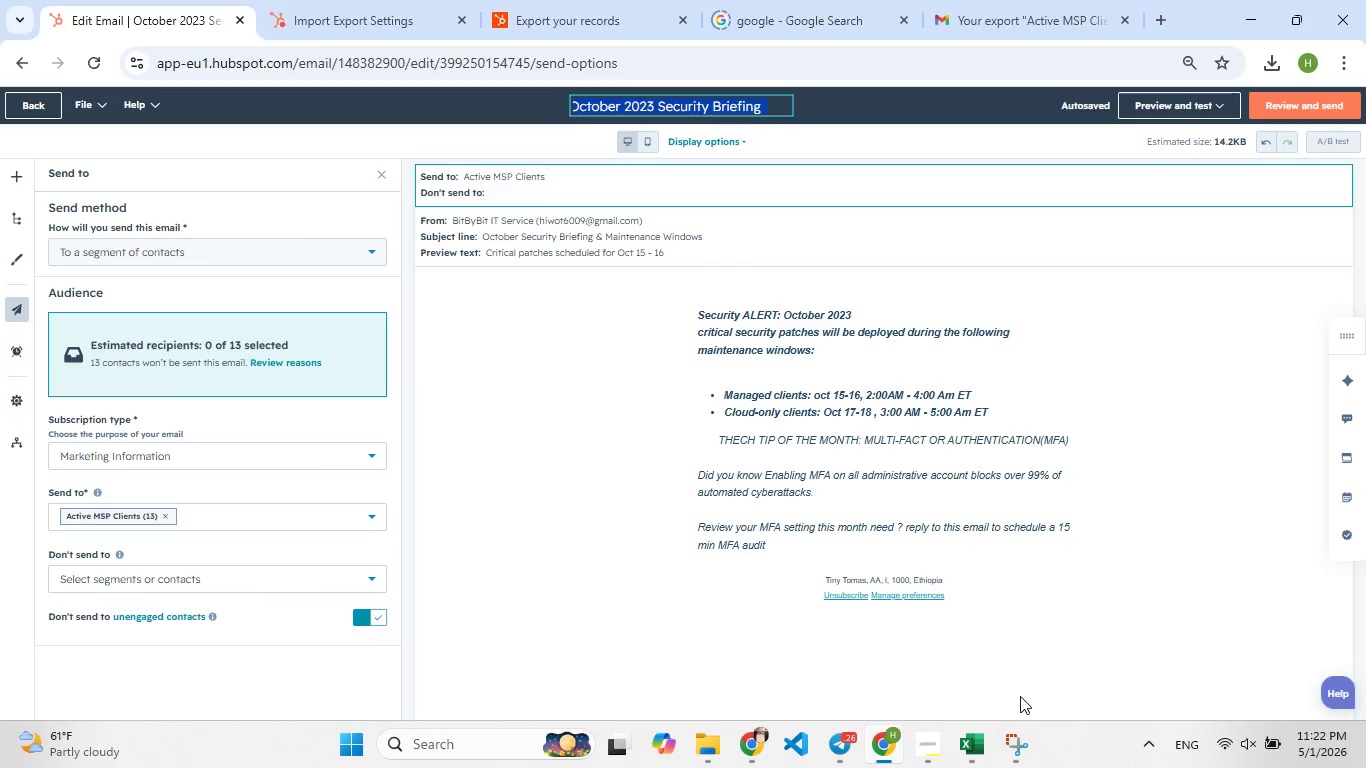 
left_click([1020, 747])
 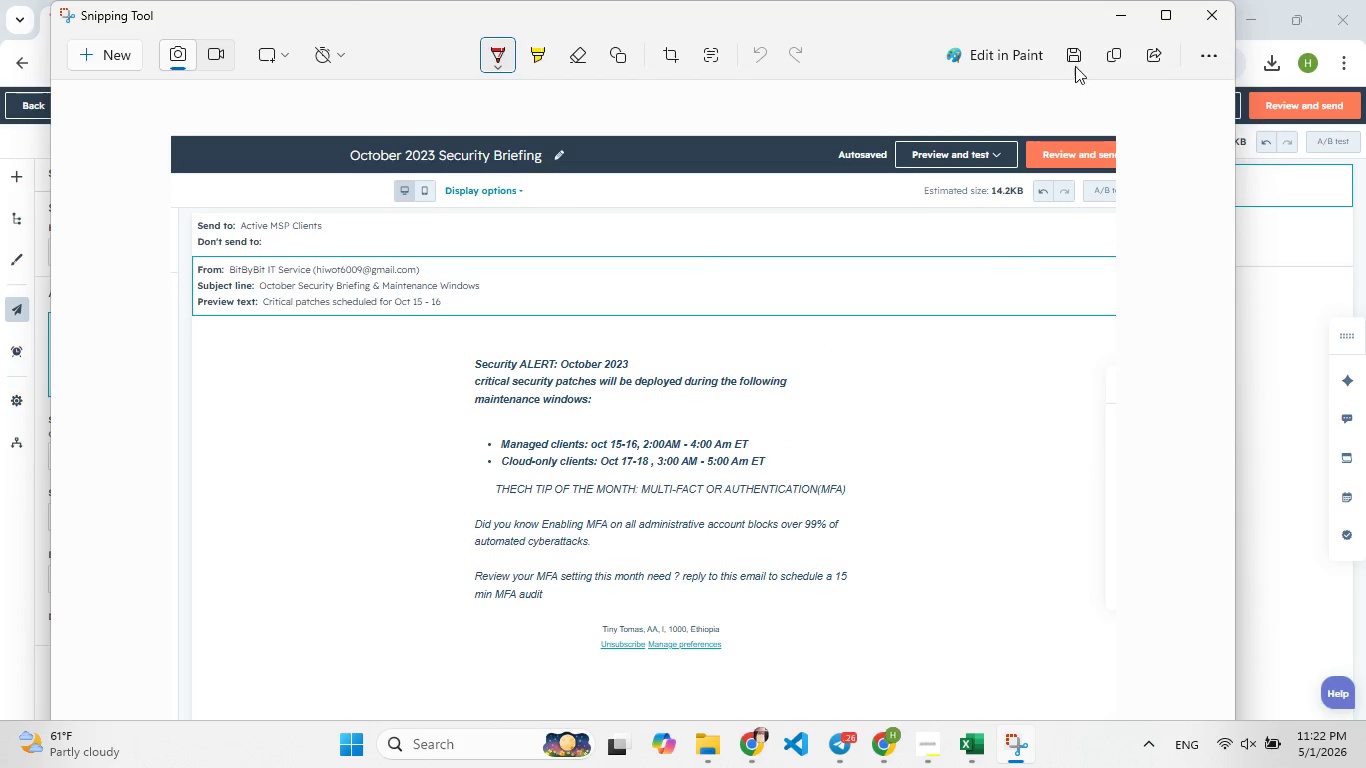 
left_click([1076, 55])
 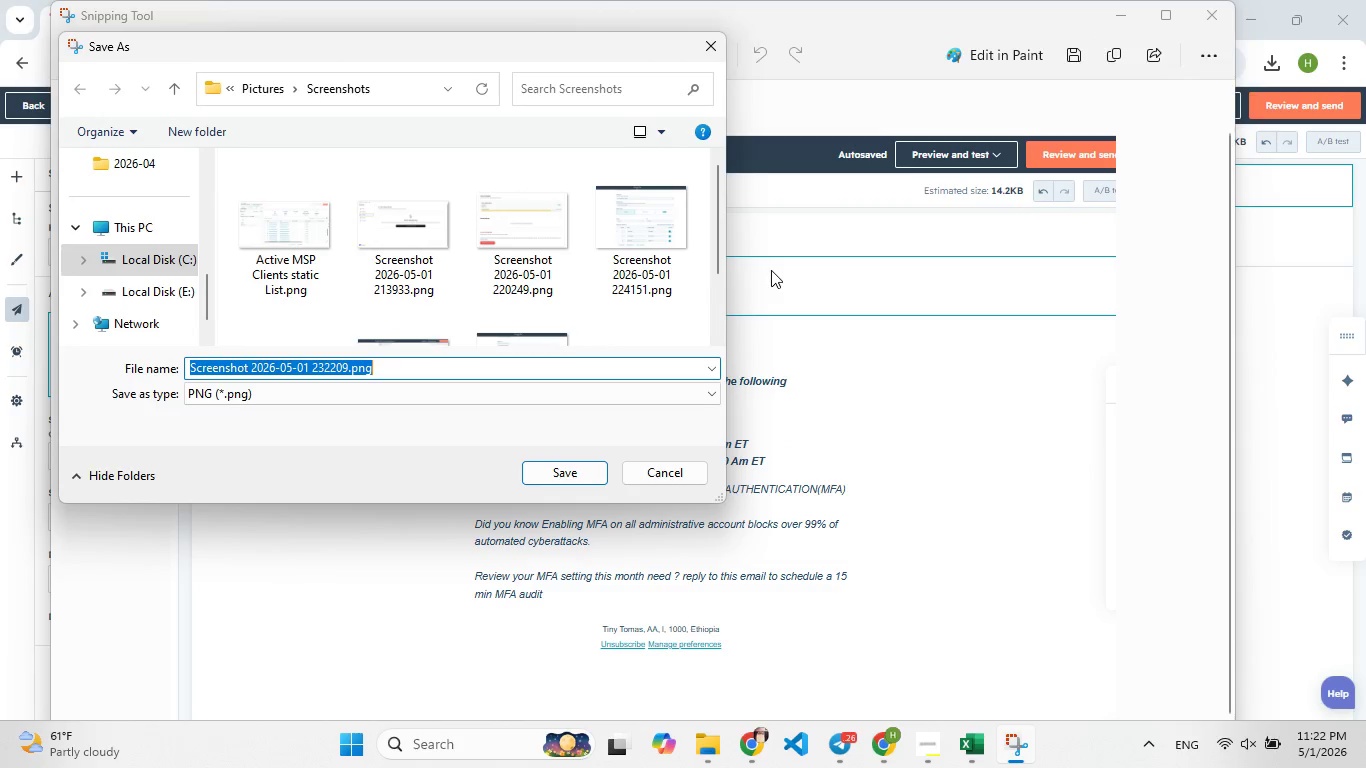 
wait(5.97)
 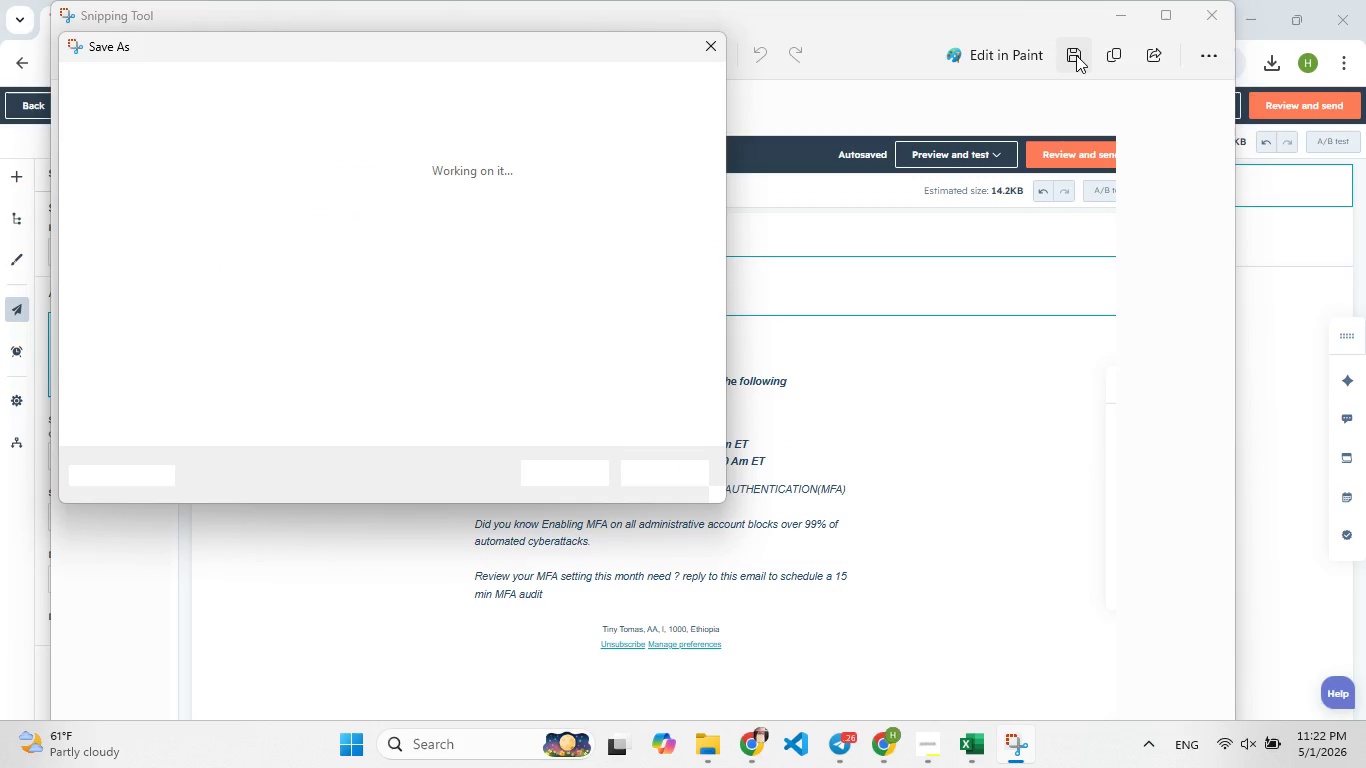 
key(Control+V)
 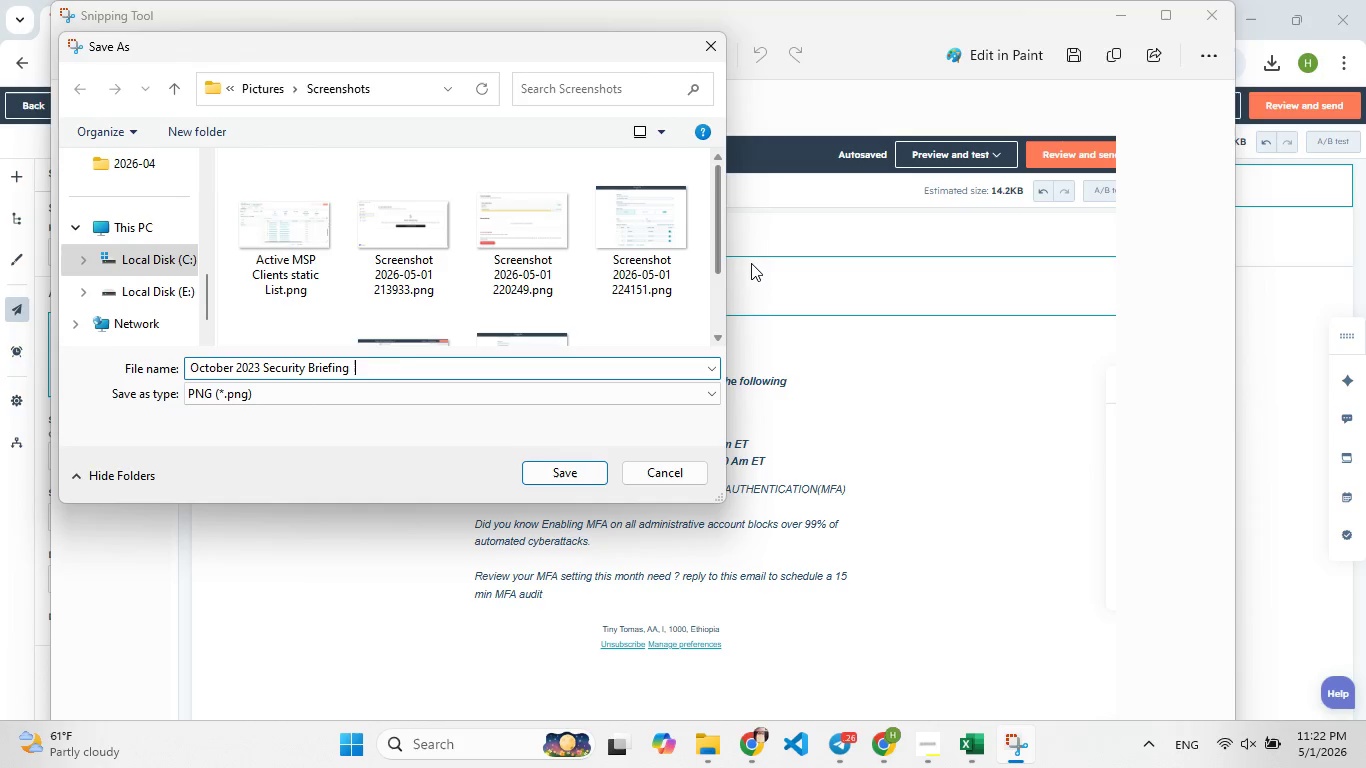 
type(email)
 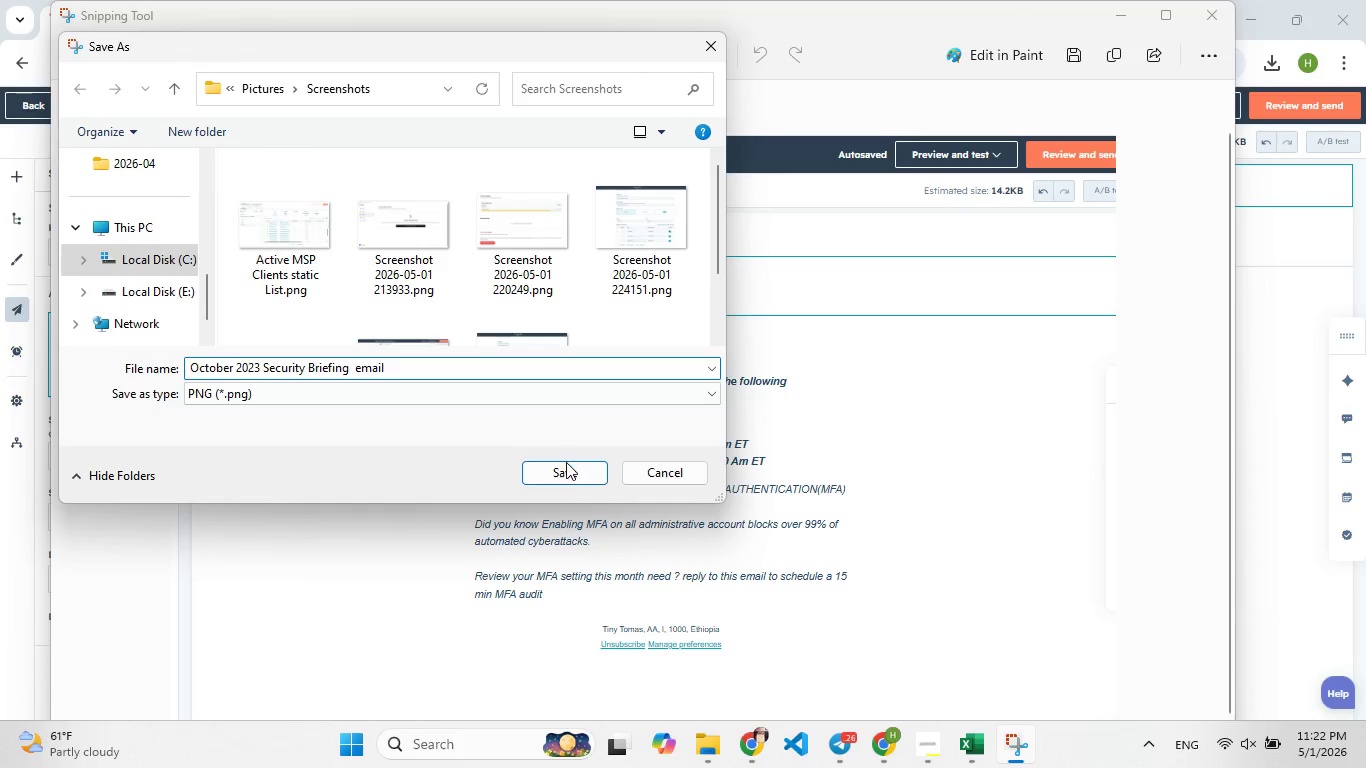 
left_click([566, 463])
 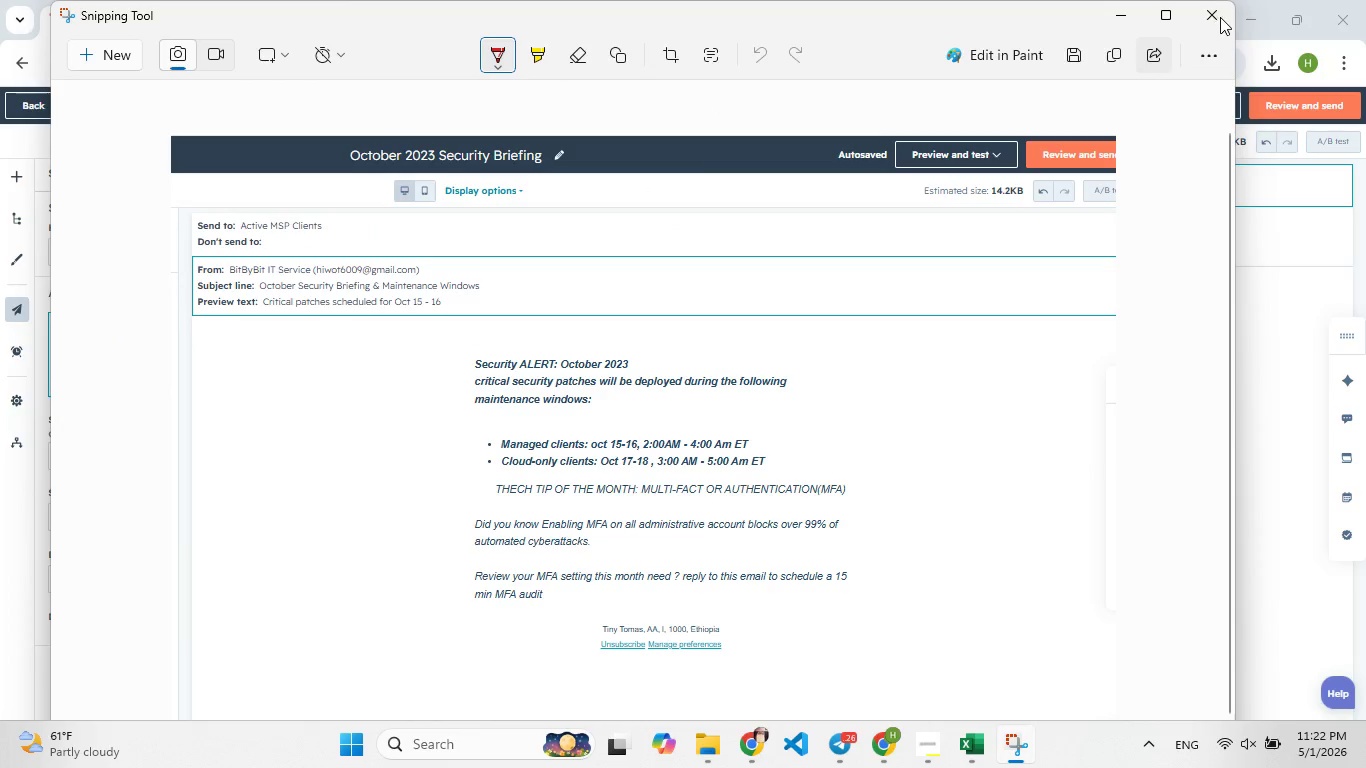 
left_click([1220, 16])
 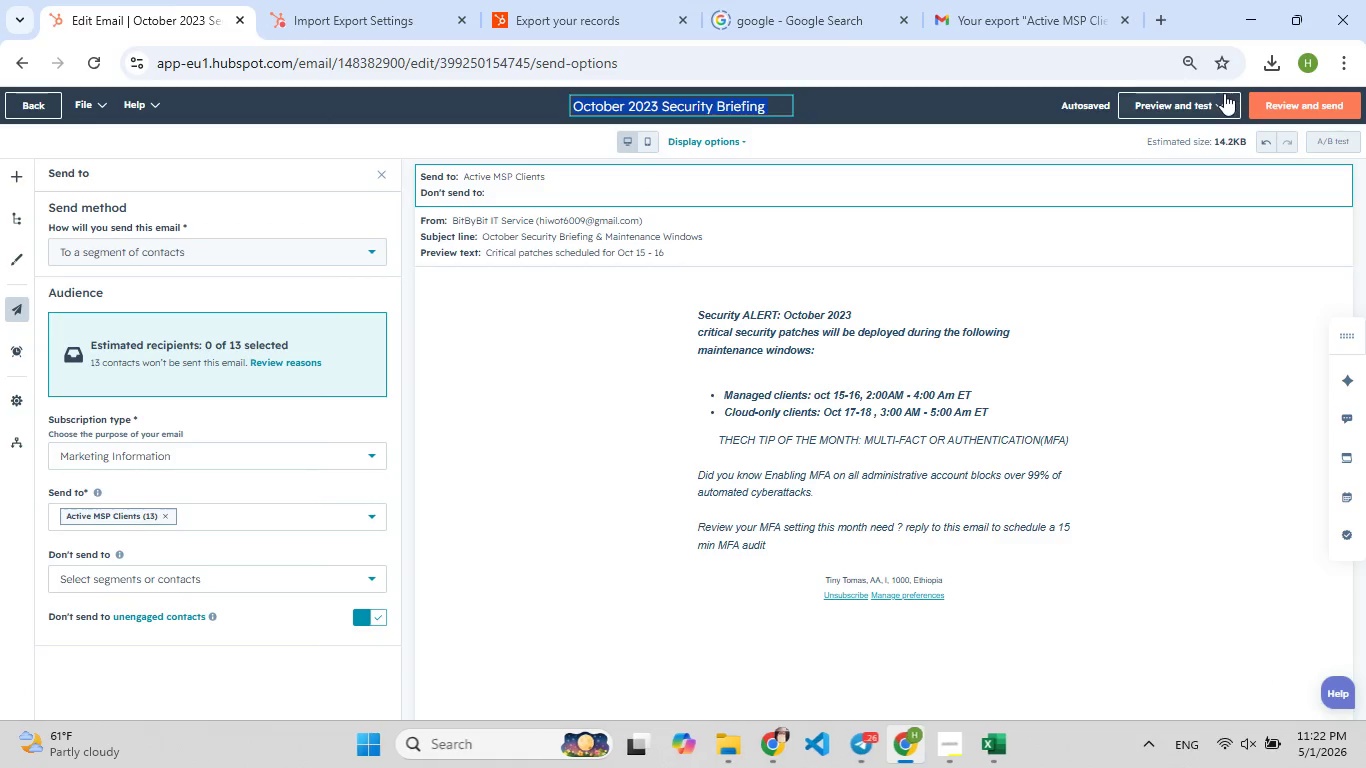 
left_click([1224, 93])
 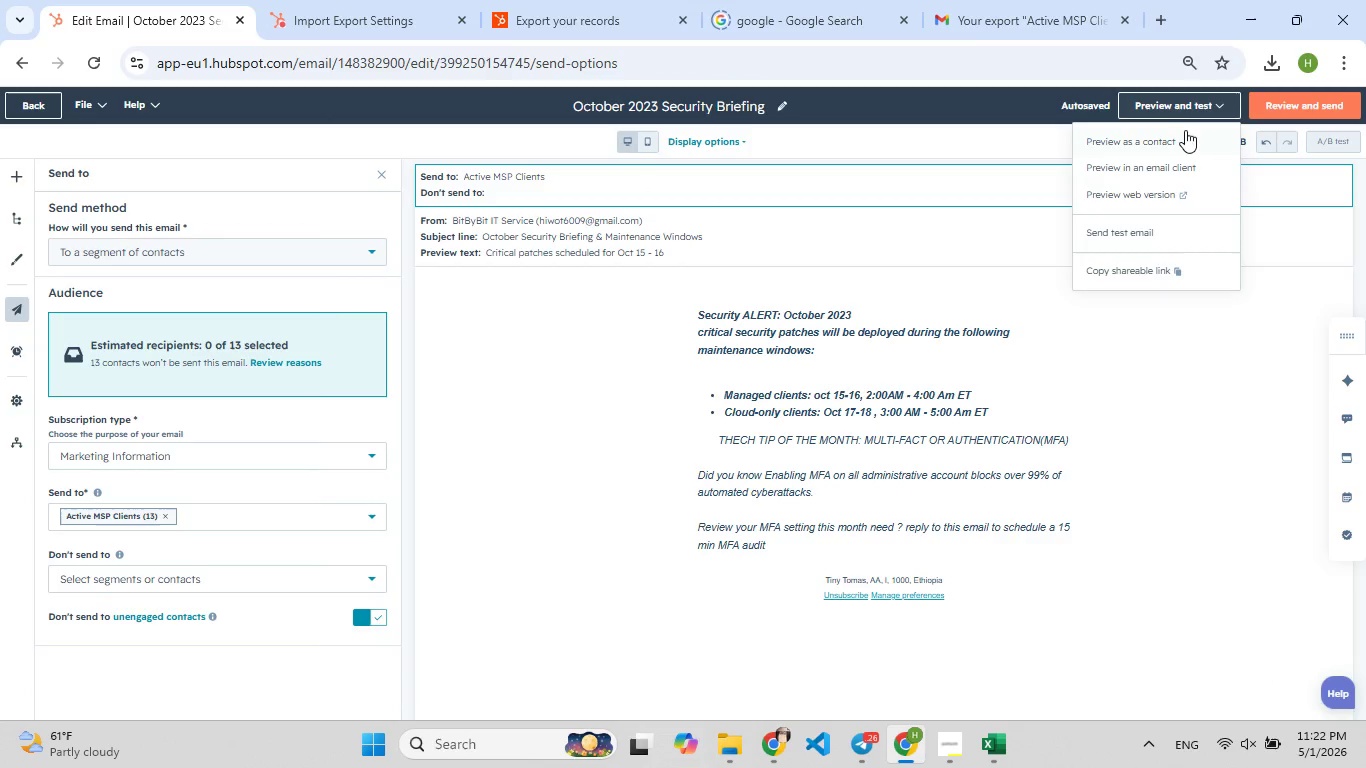 
left_click([1177, 136])
 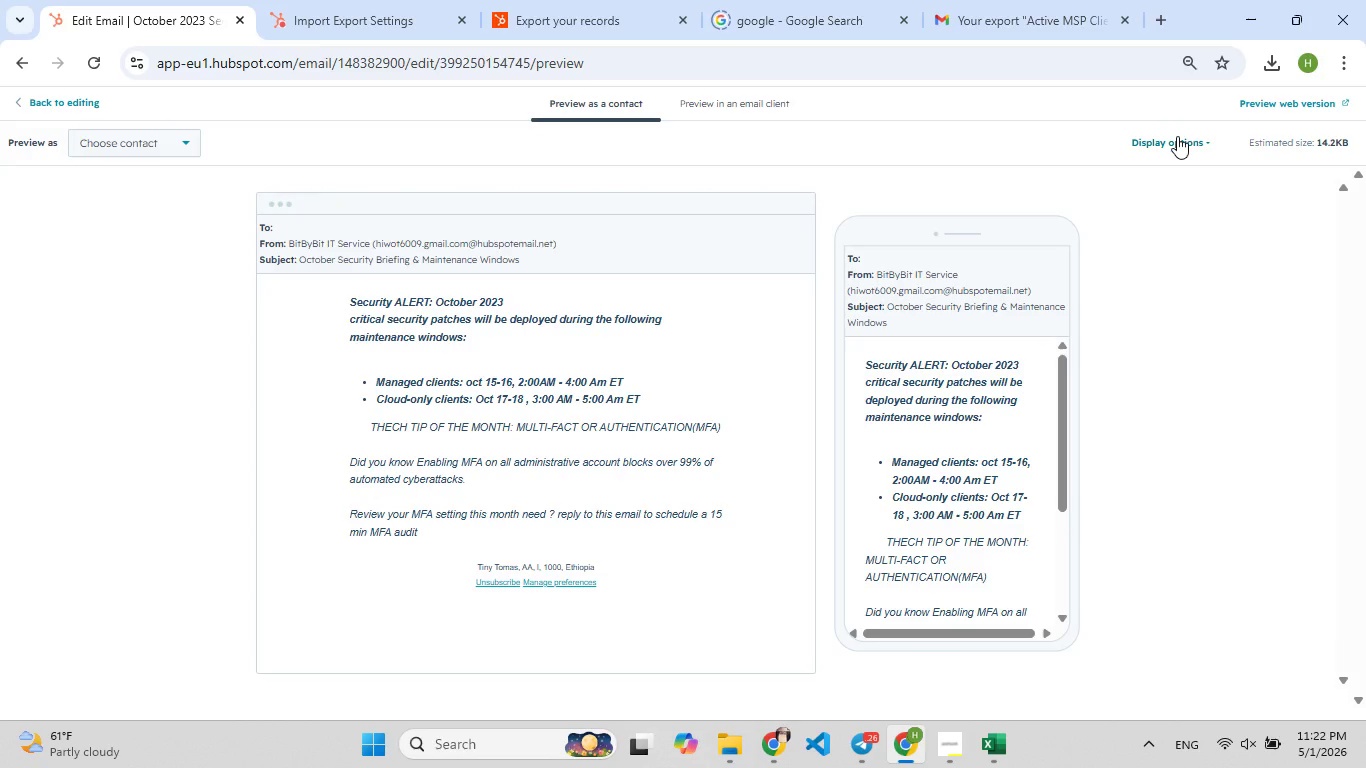 
wait(15.08)
 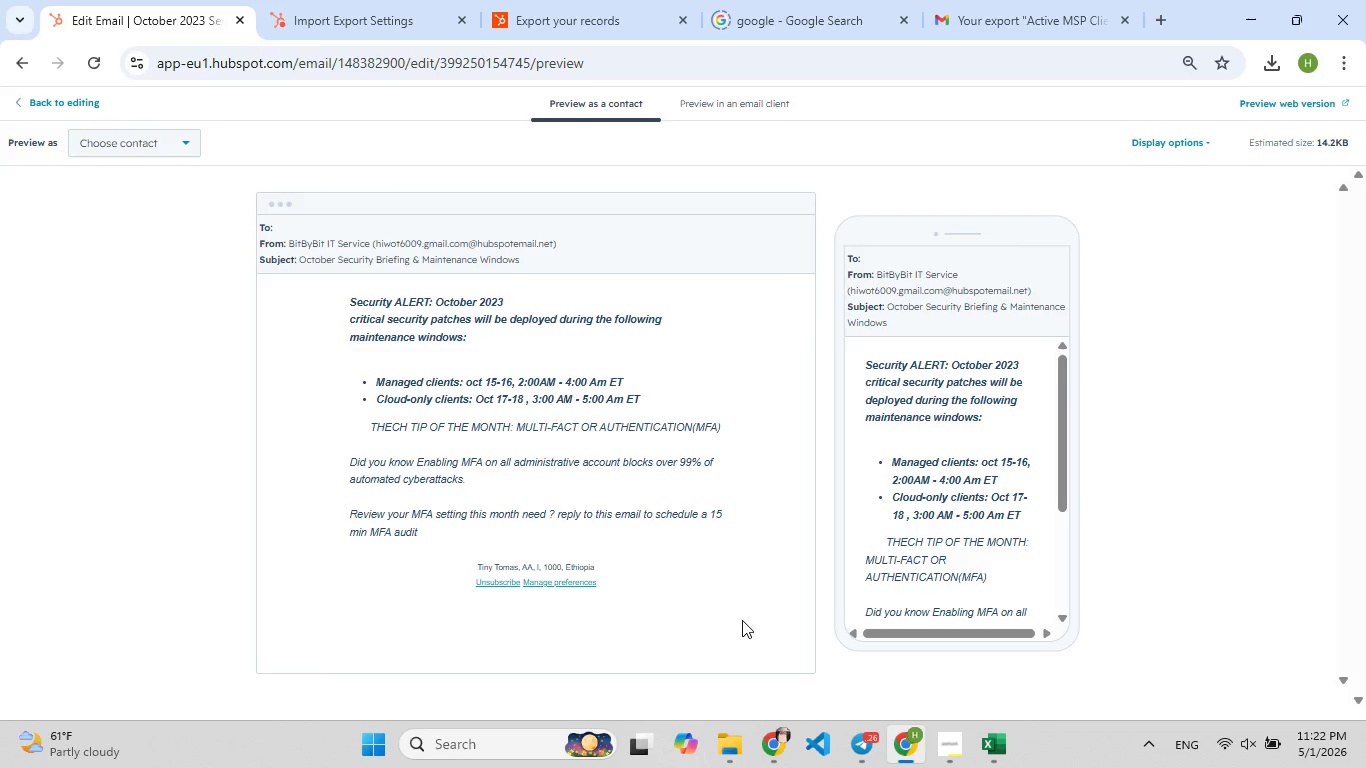 
hold_key(key=F5, duration=0.53)
 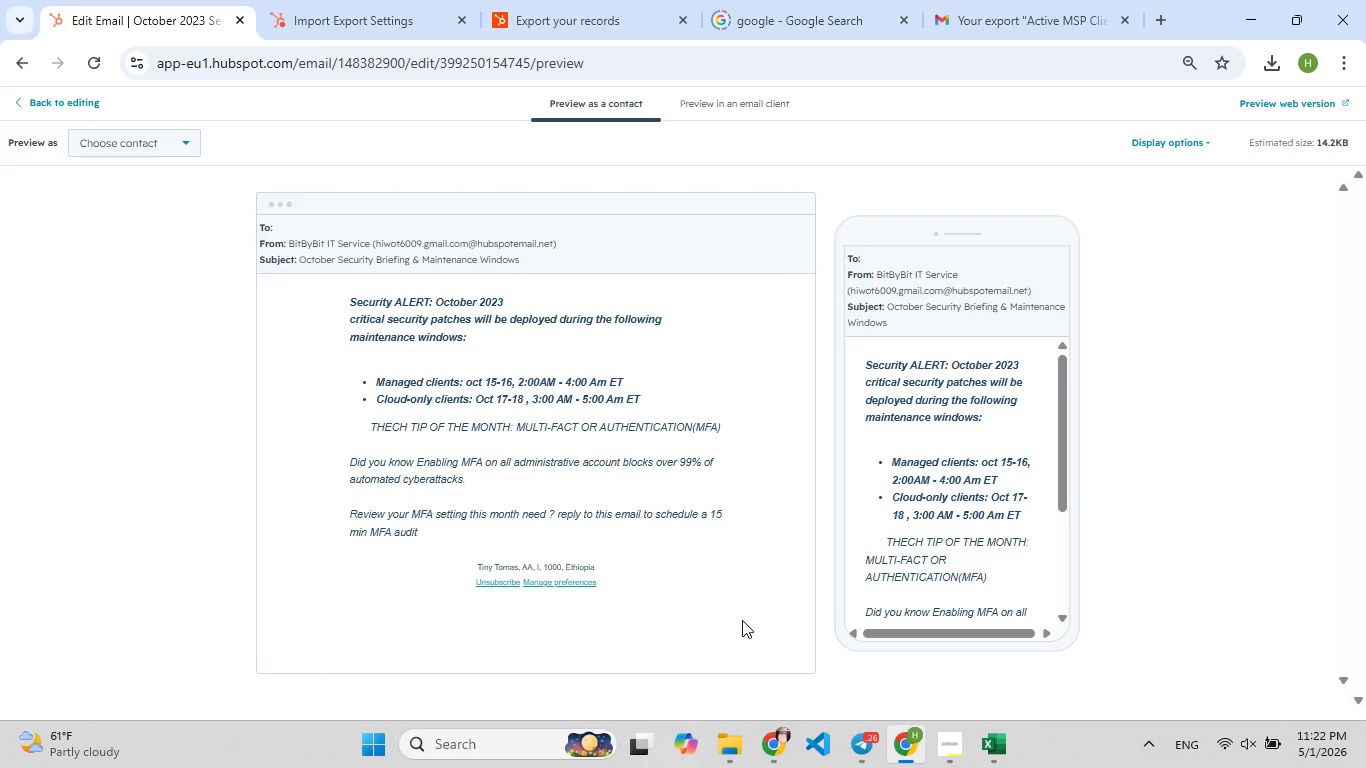 
key(Meta+Shift+S)
 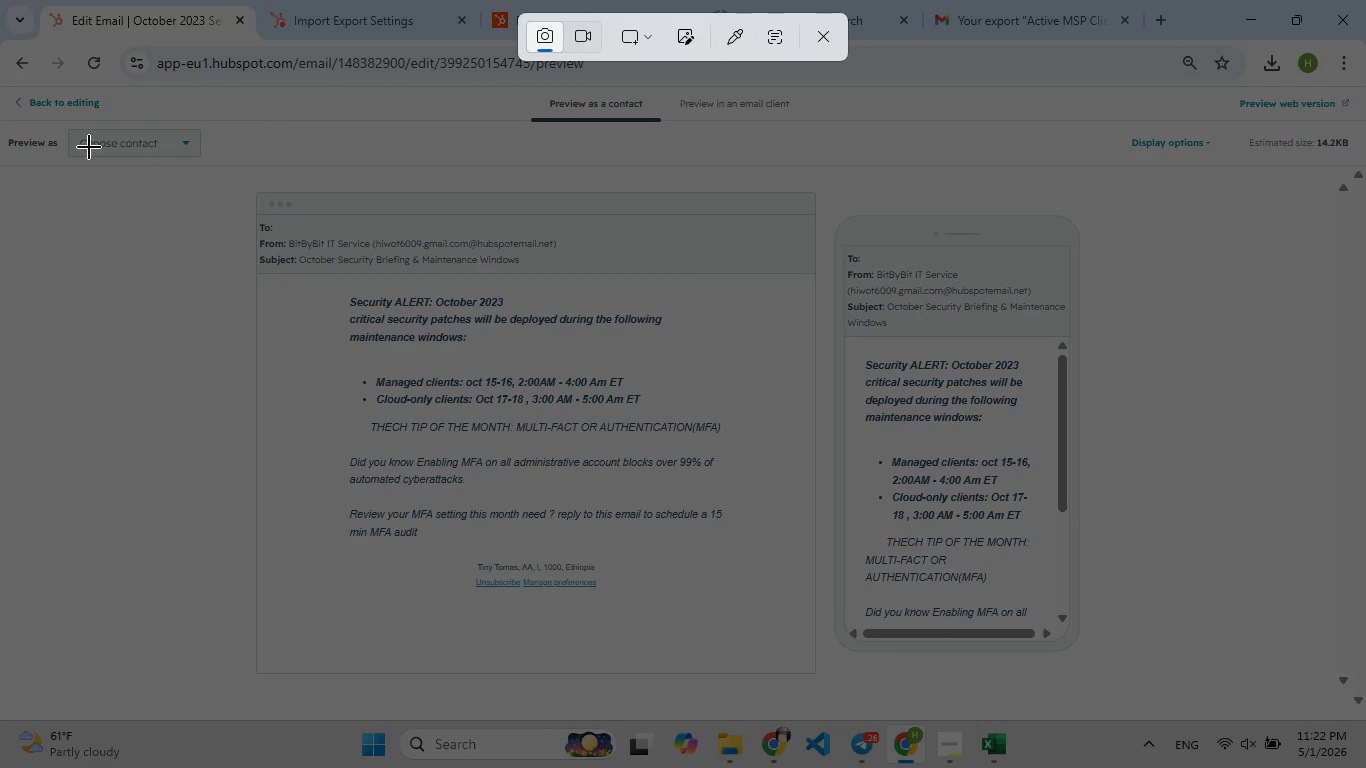 
wait(5.49)
 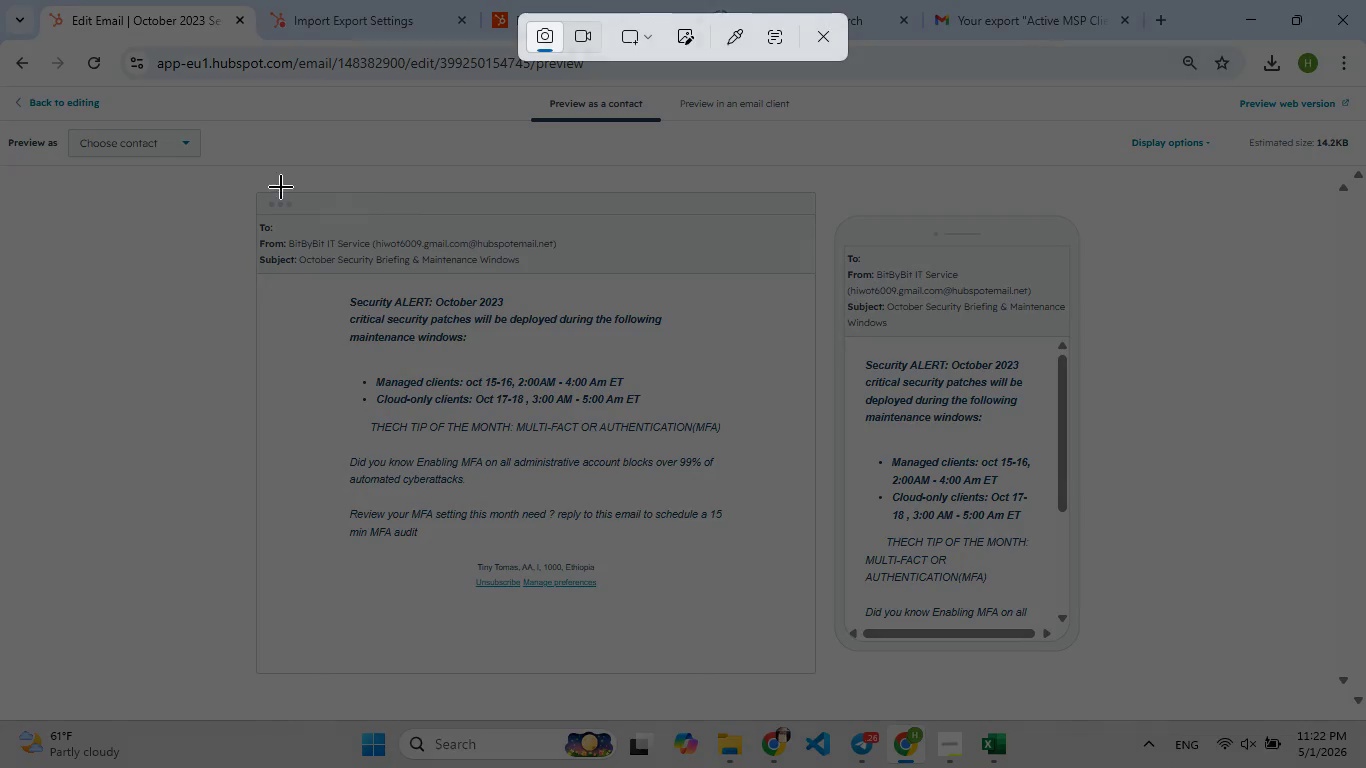 
left_click_drag(start_coordinate=[14, 122], to_coordinate=[1142, 697])
 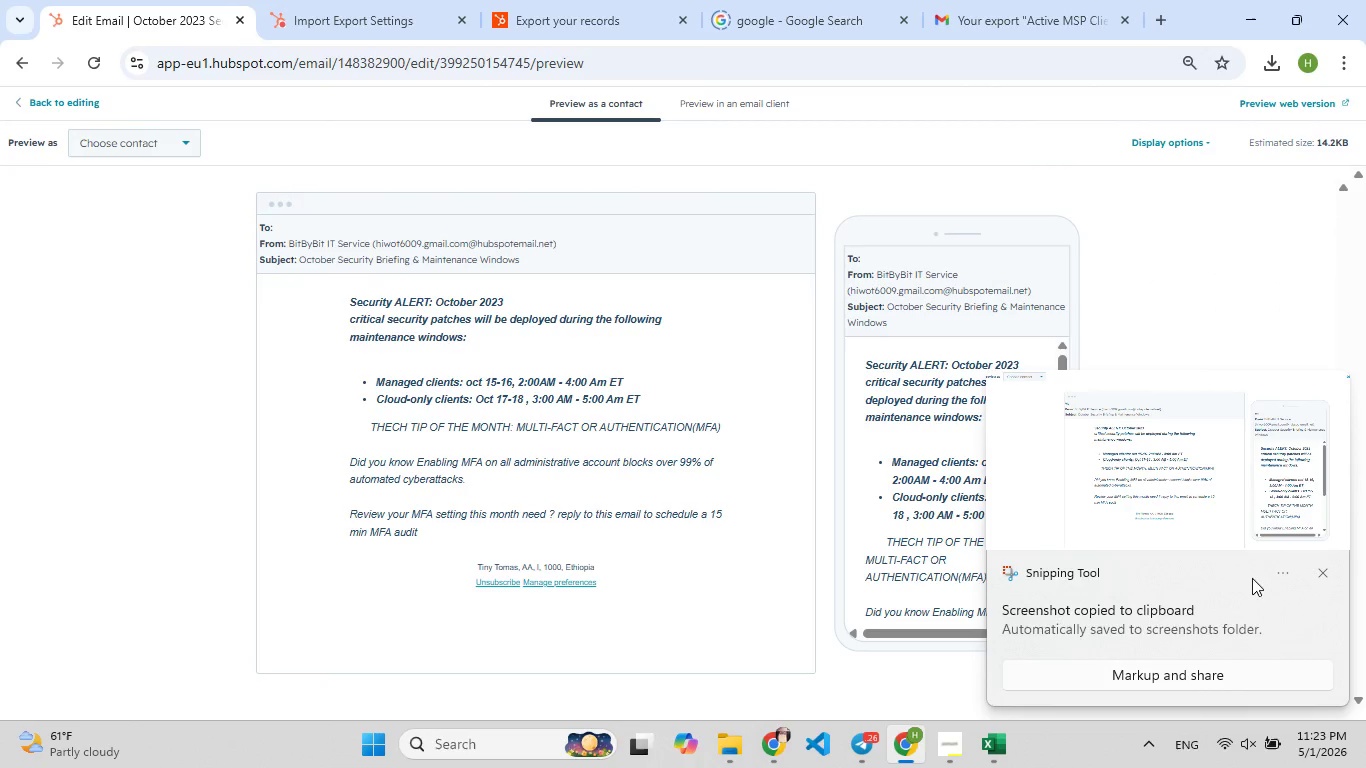 
left_click([1189, 496])
 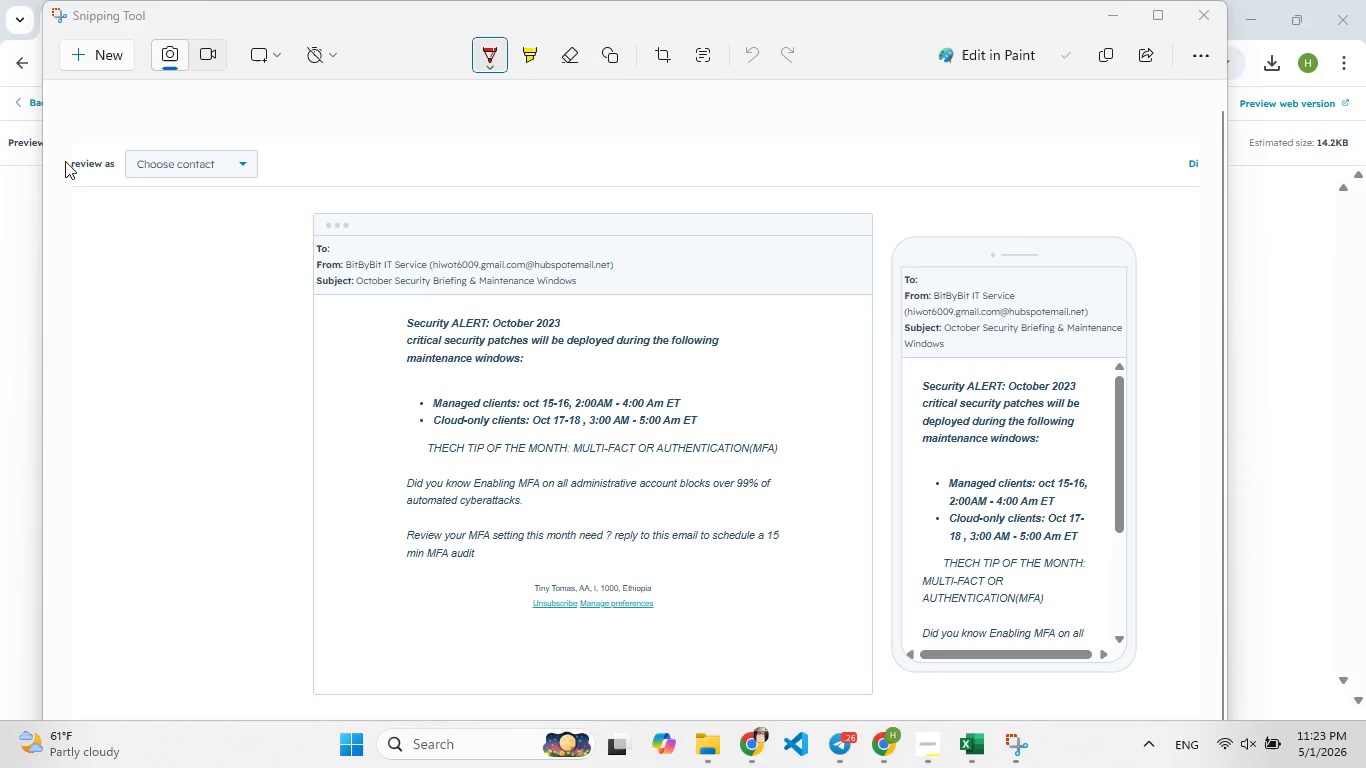 
left_click([19, 212])
 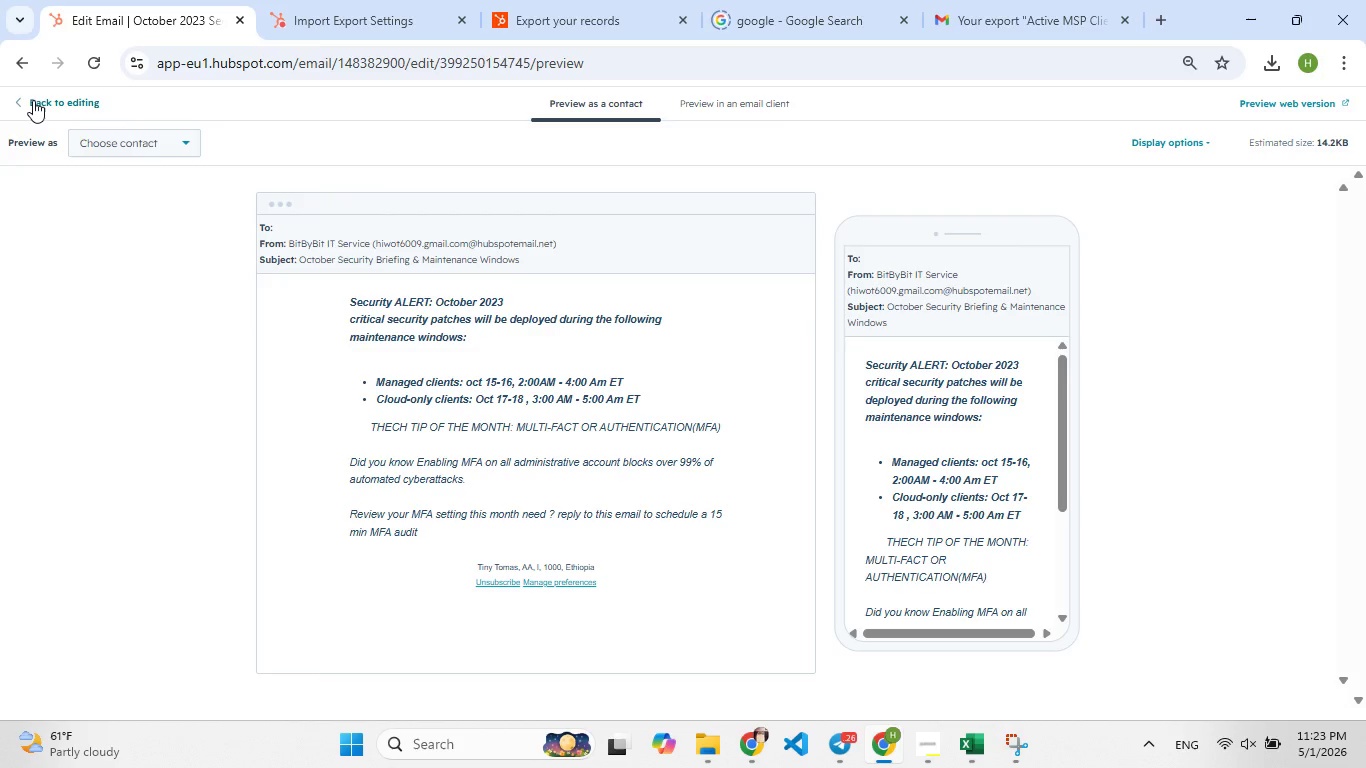 
left_click([33, 100])
 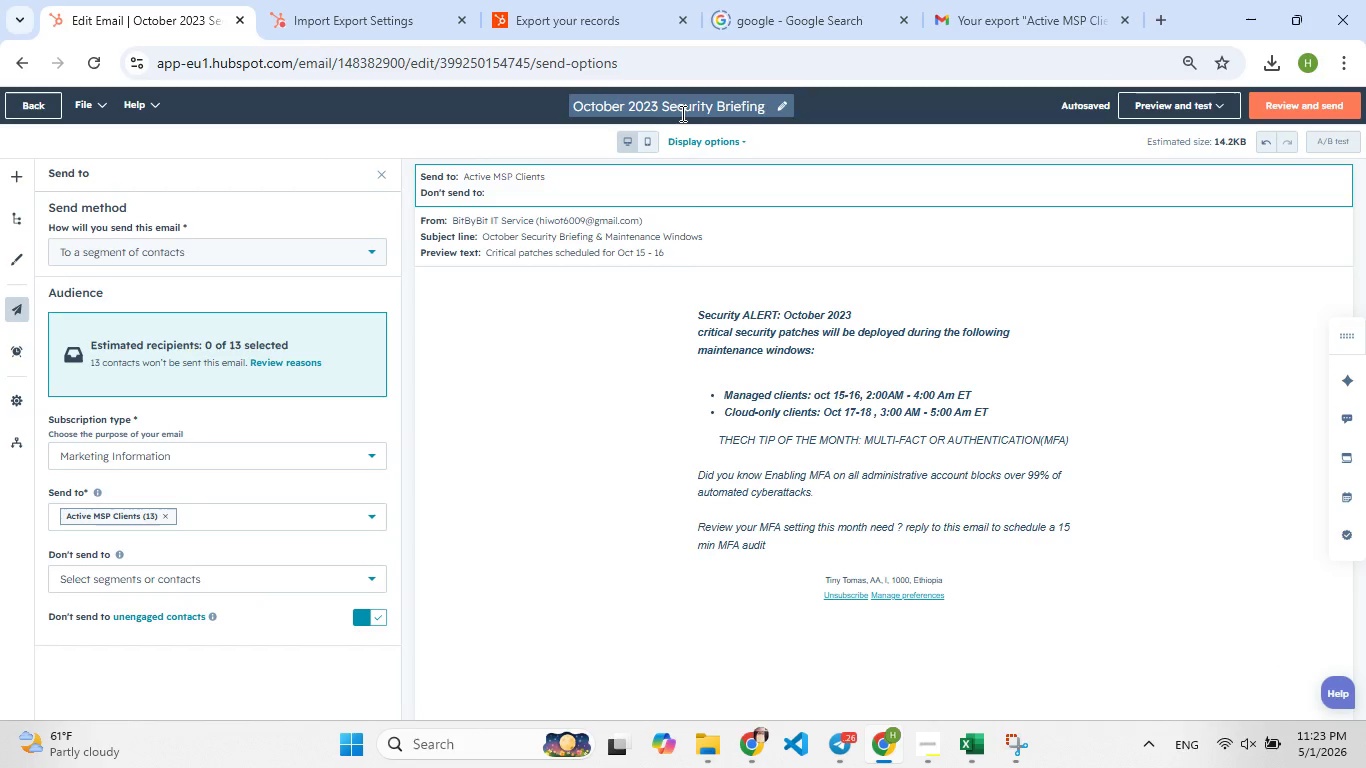 
left_click([686, 111])
 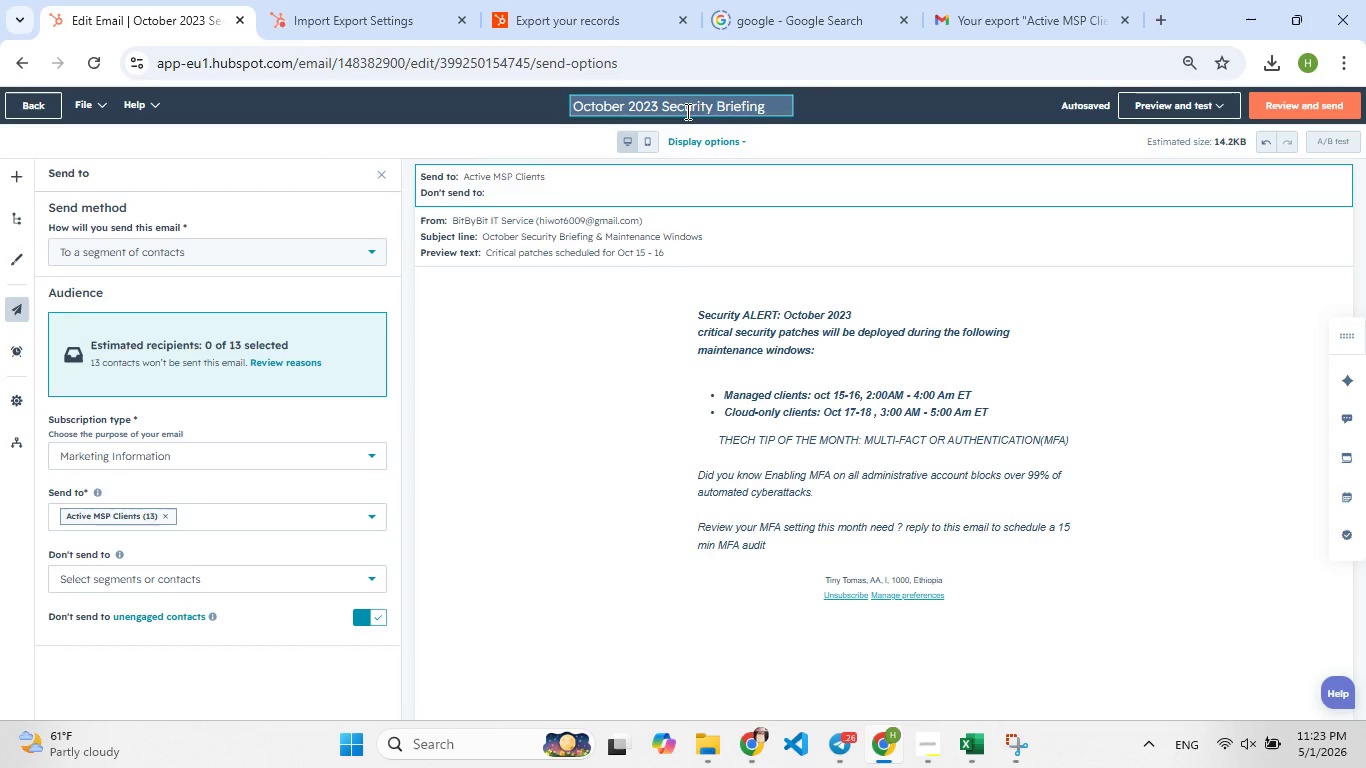 
hold_key(key=ControlLeft, duration=1.5)
 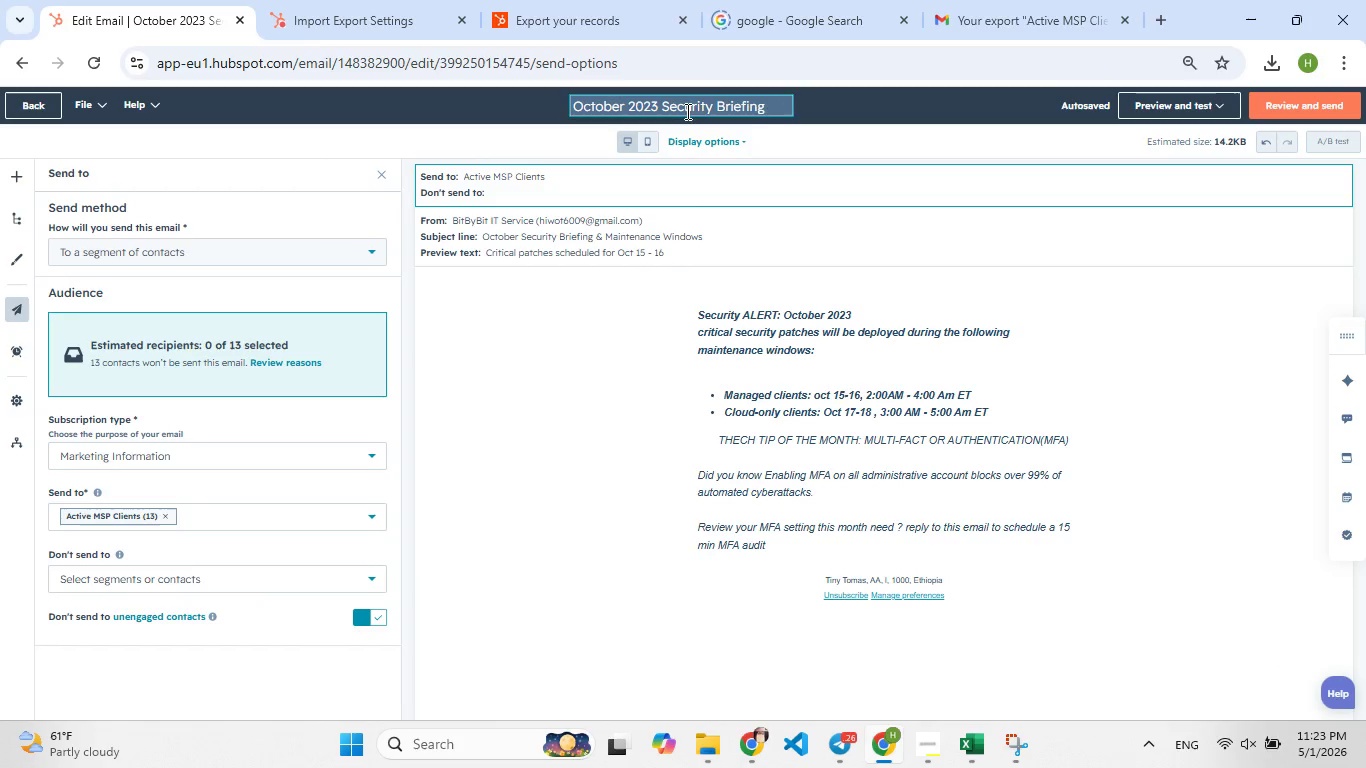 
key(Control+A)
 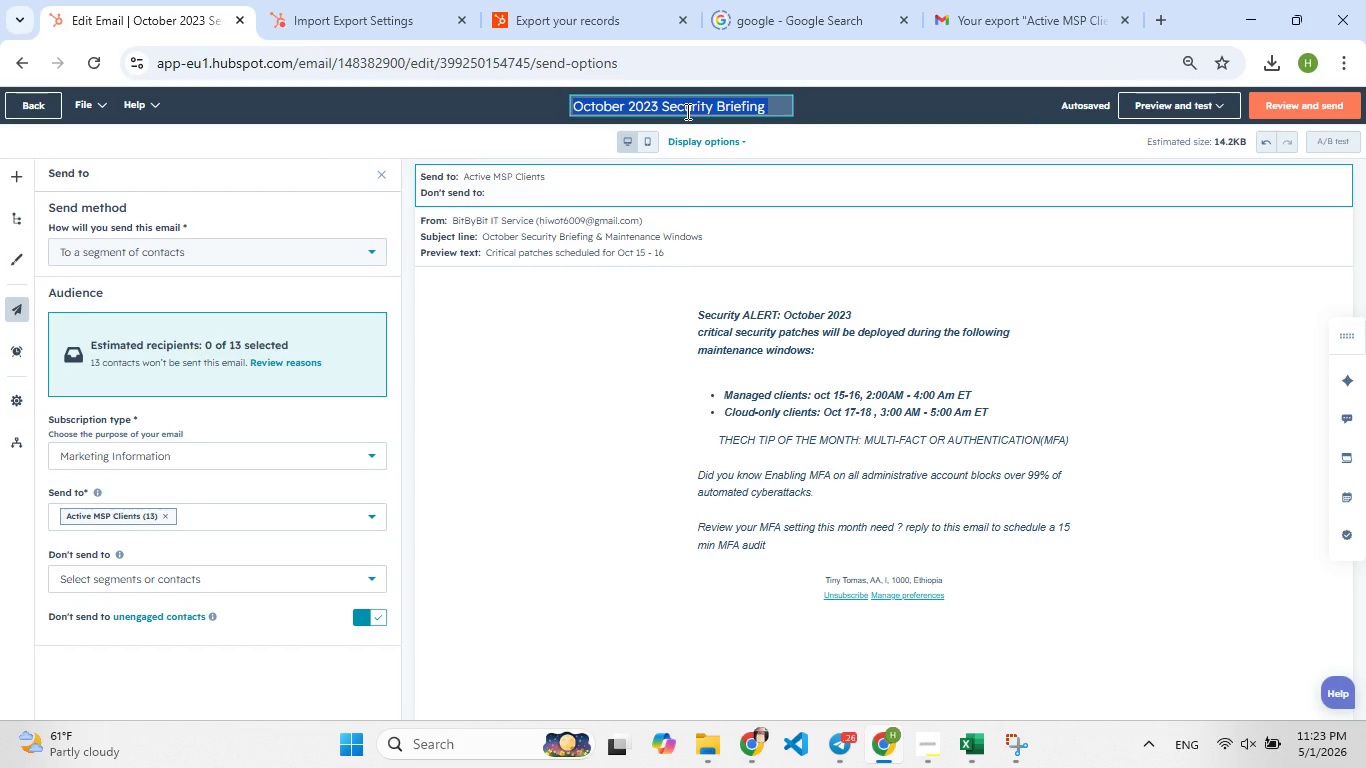 
key(Control+C)
 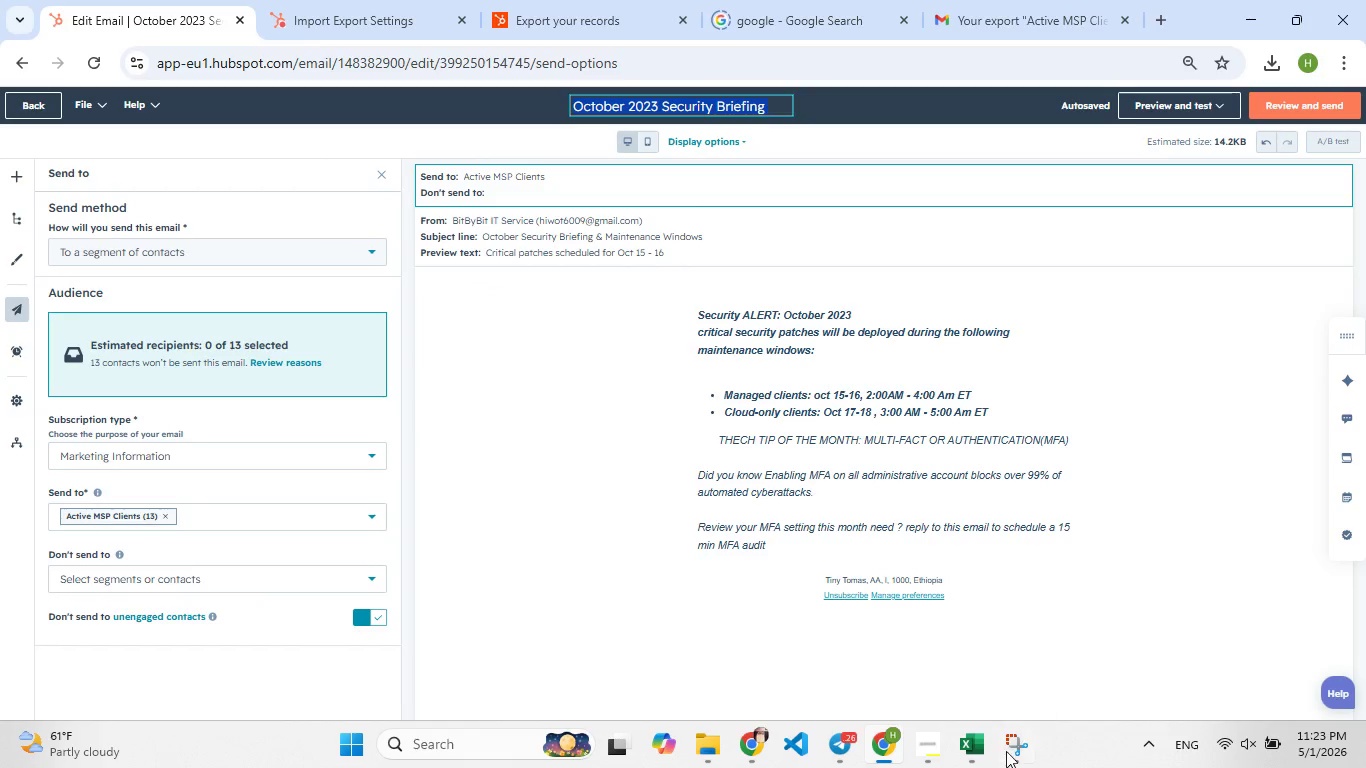 
left_click([1002, 757])
 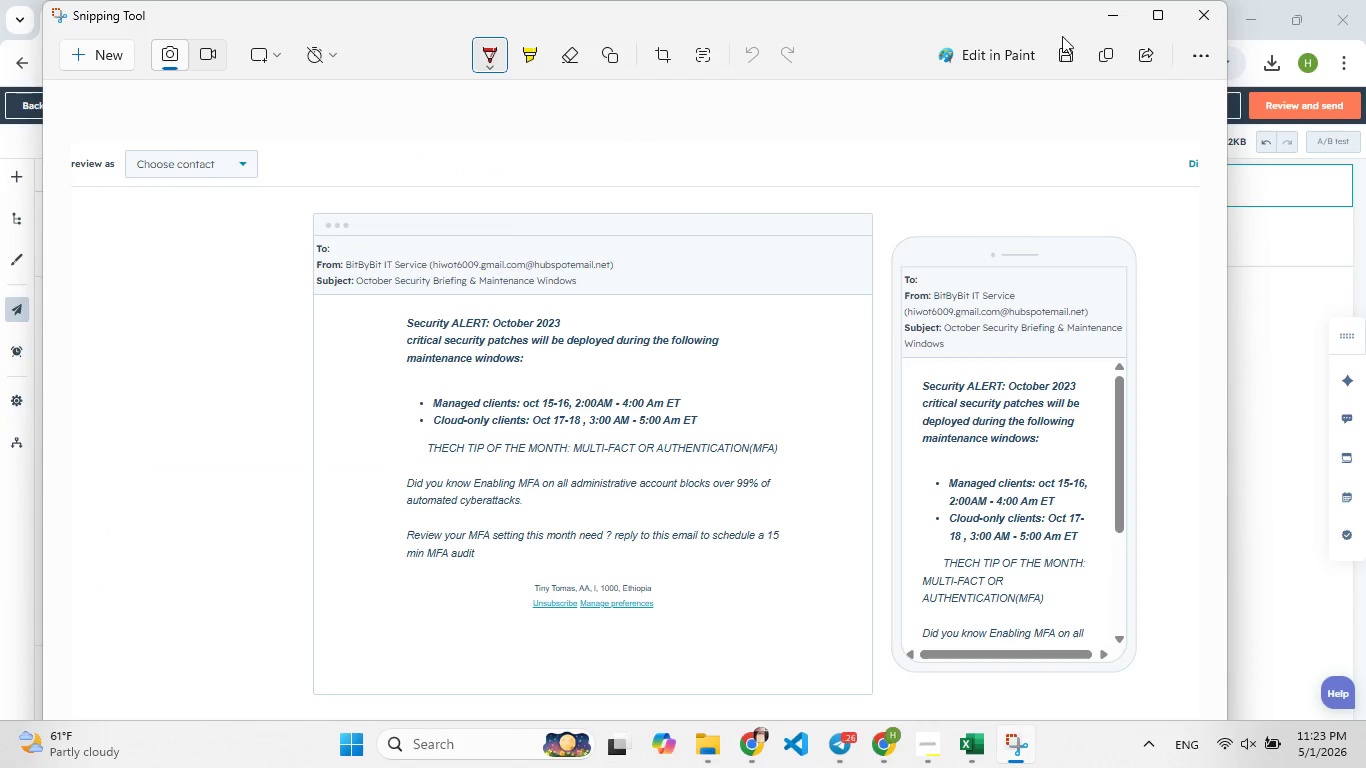 
left_click([1058, 60])
 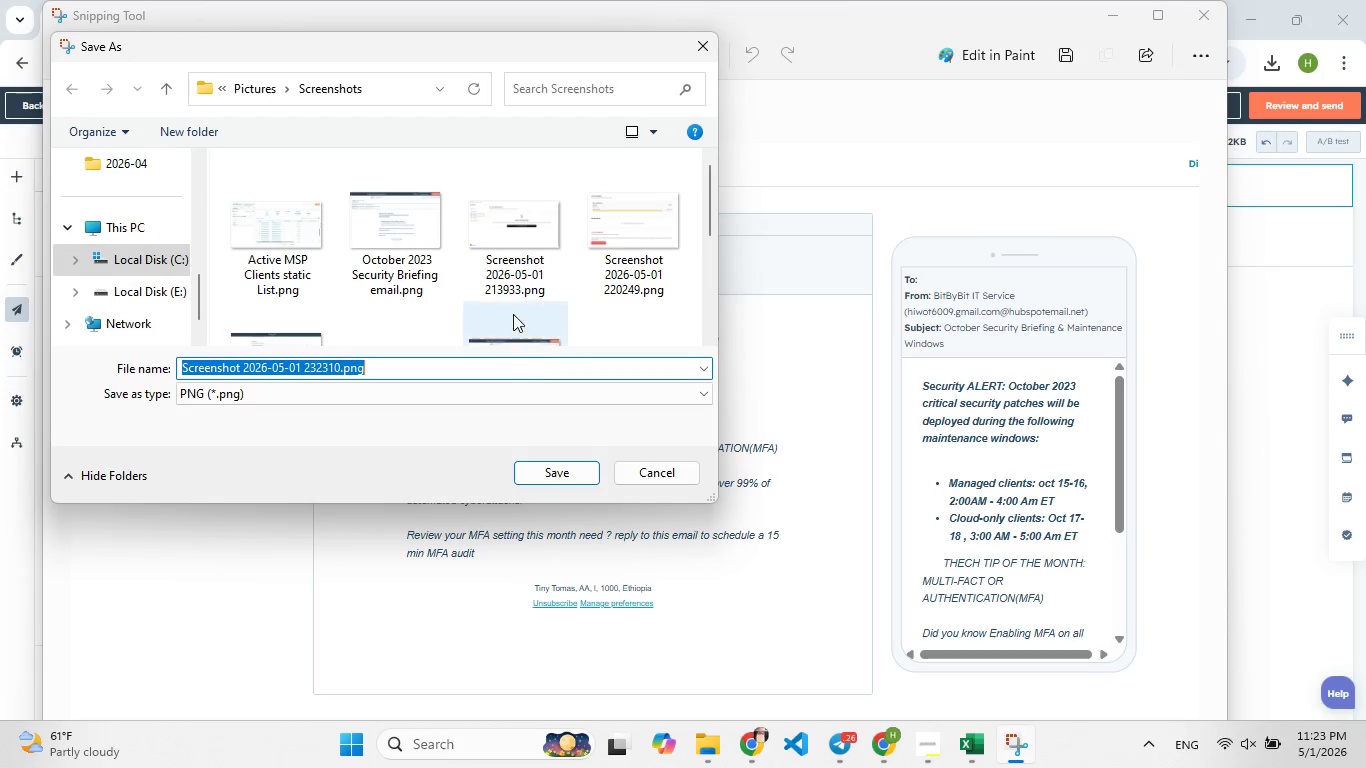 
key(Control+V)
 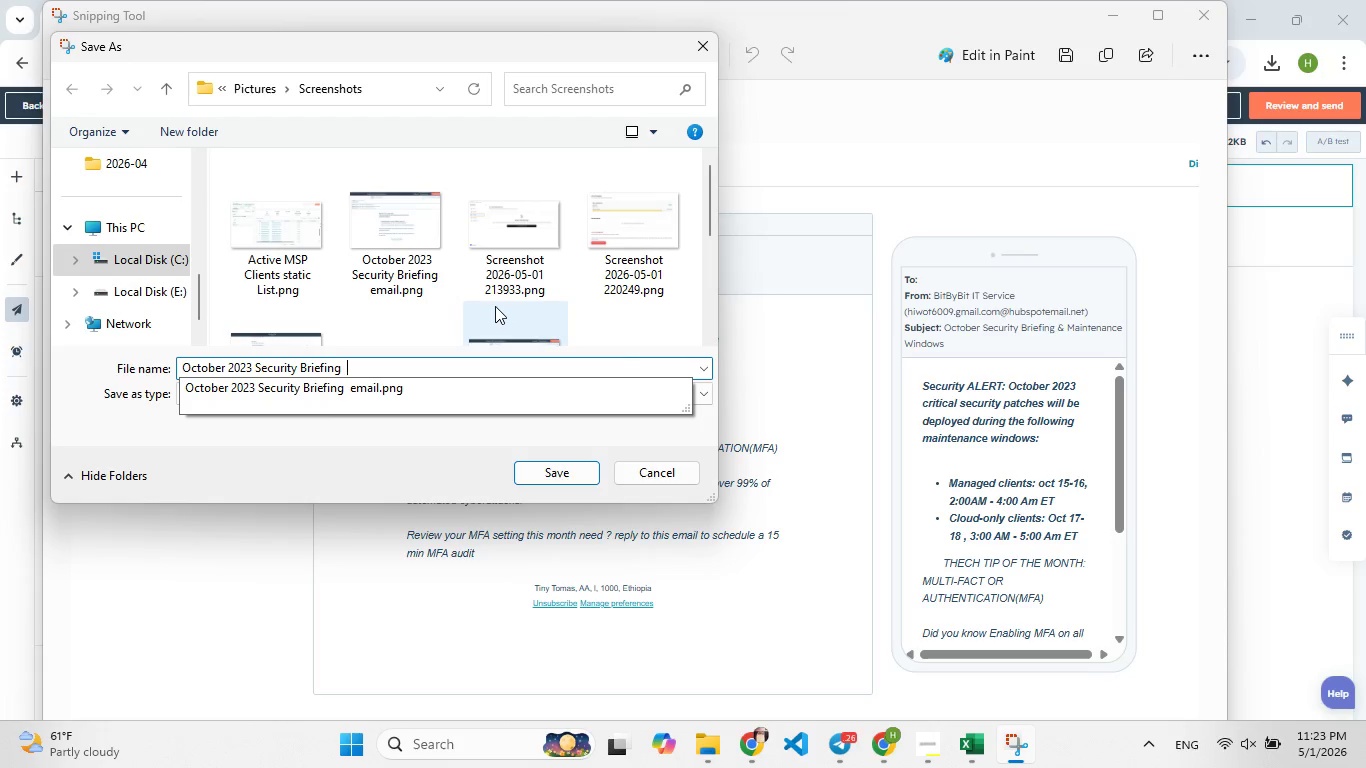 
type(mobie [F9])
key(Backspace)
type([F9])
key(Backspace)
type(le and descktop ve)
key(Backspace)
type([F9]iew)
 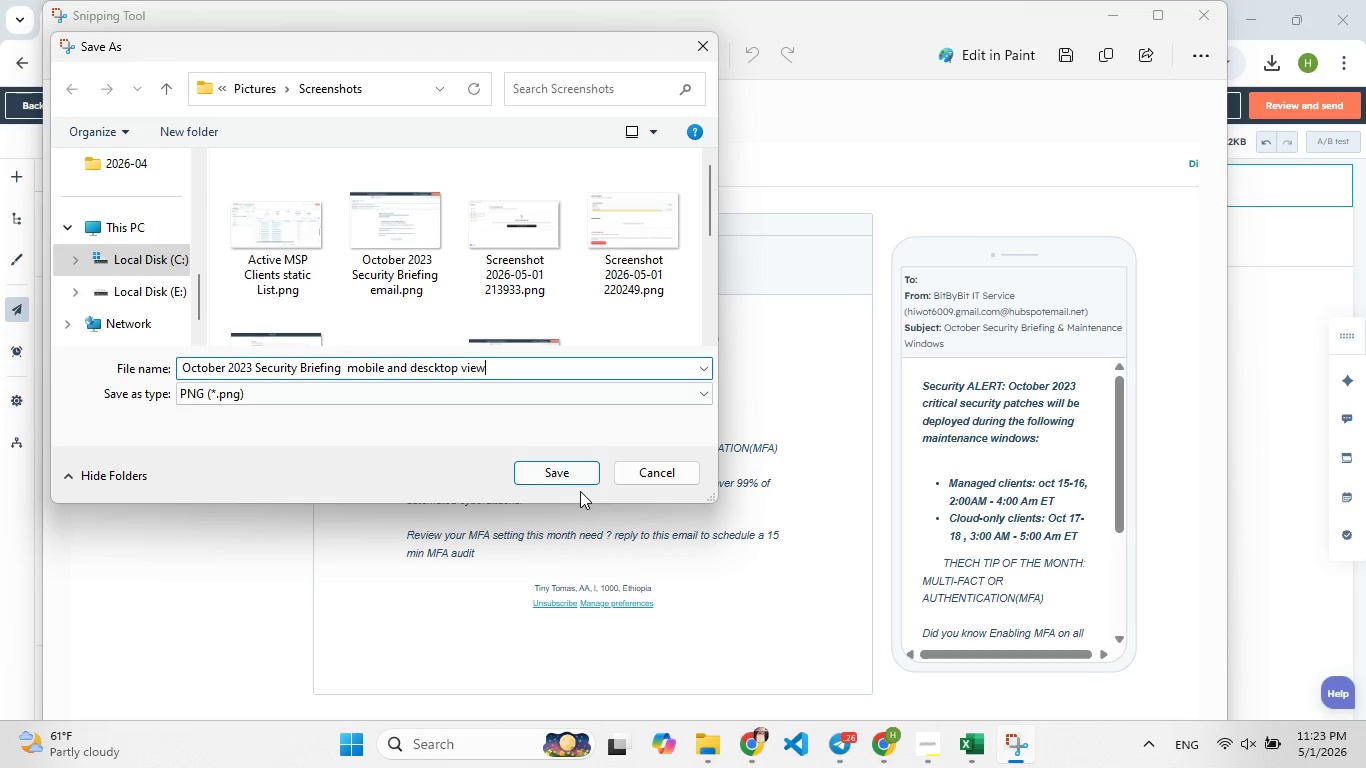 
left_click([565, 472])
 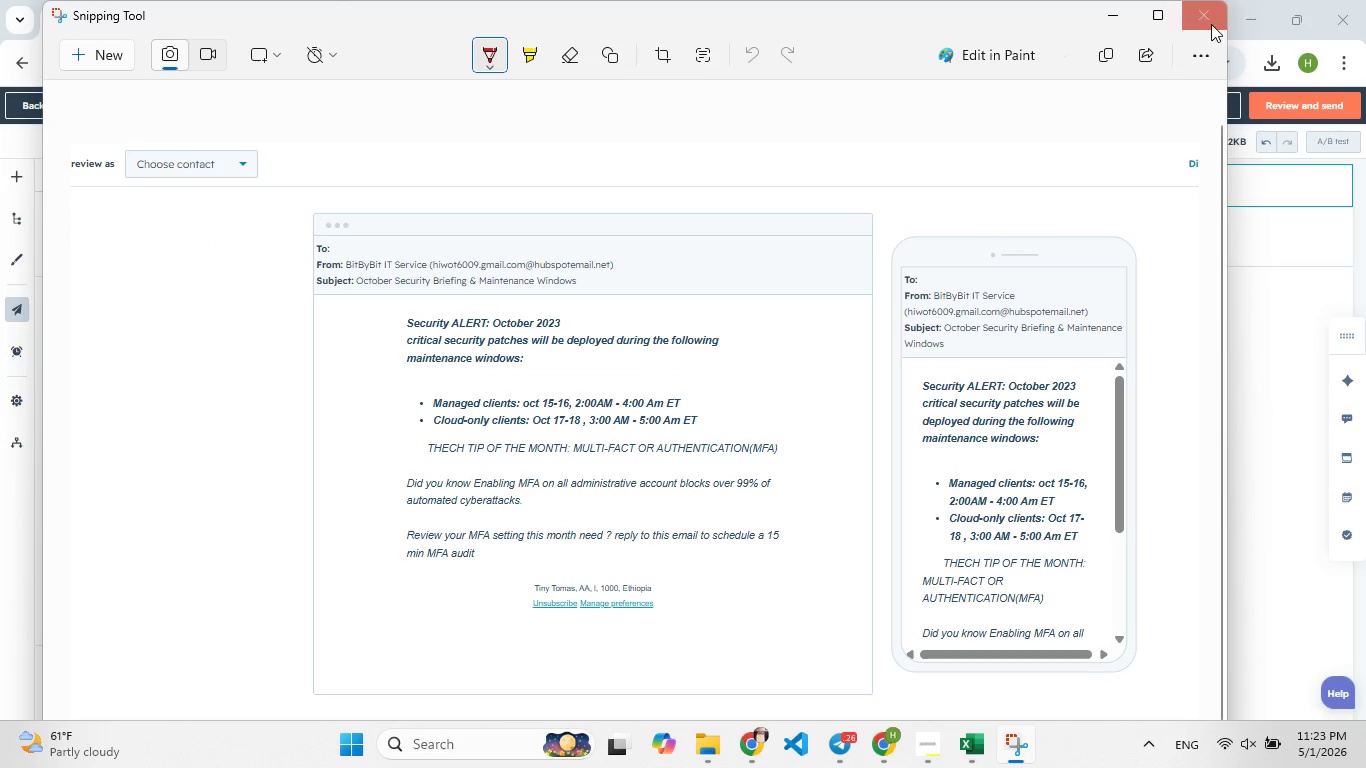 
left_click([1210, 19])
 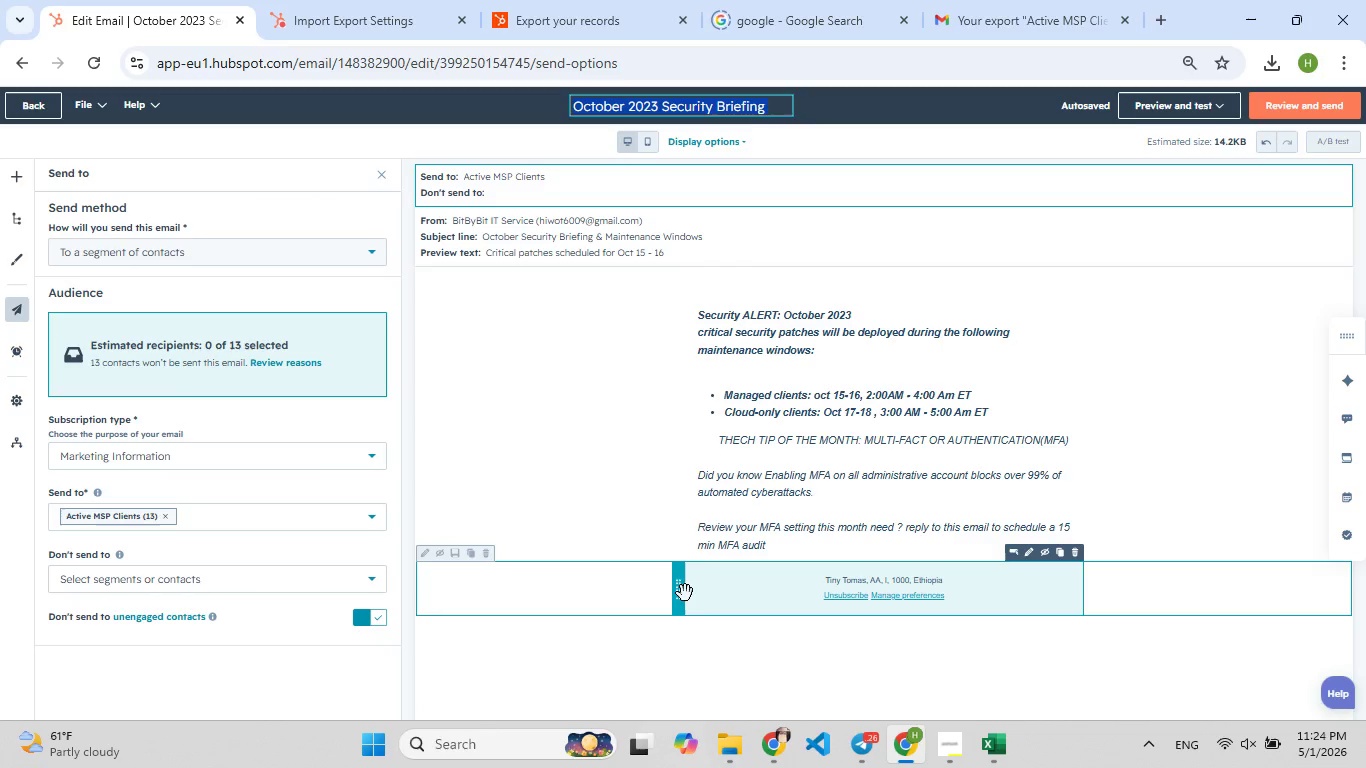 
wait(18.58)
 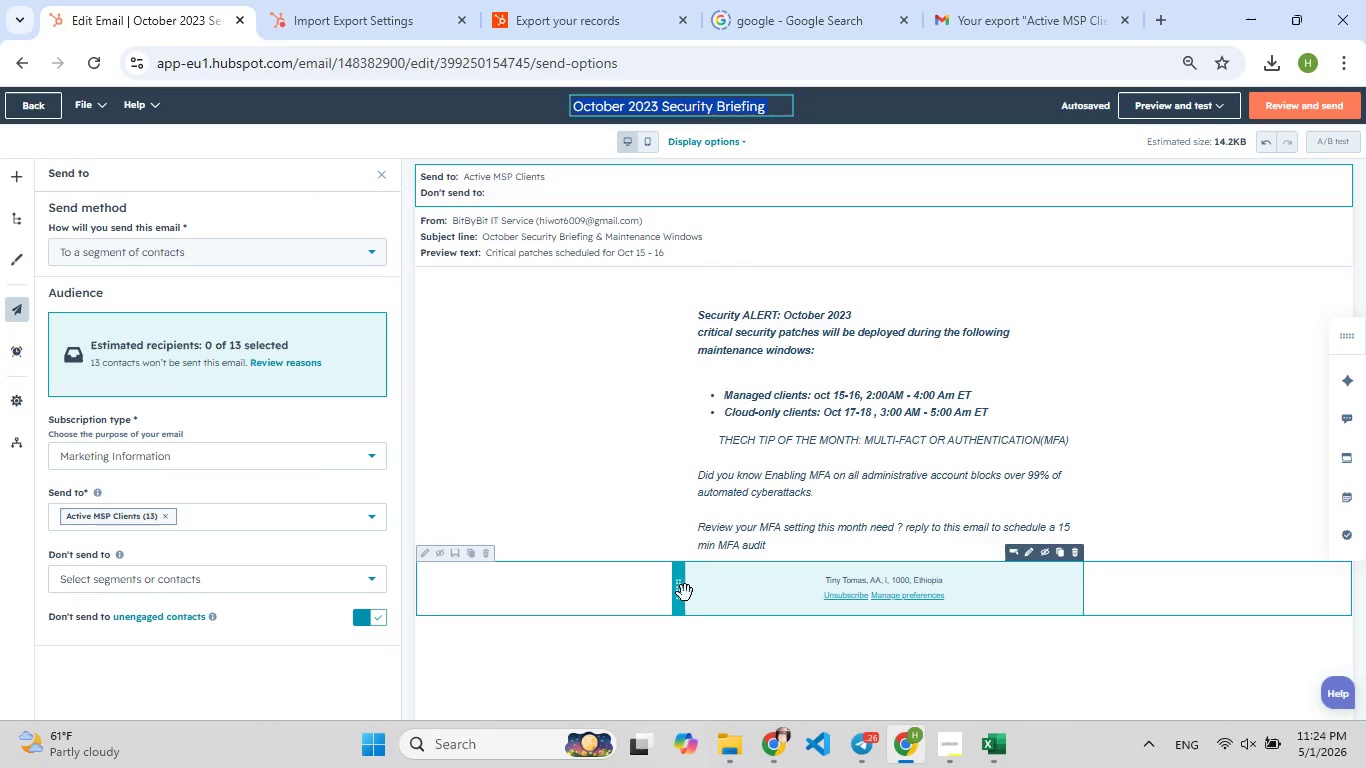 
left_click([502, 746])
 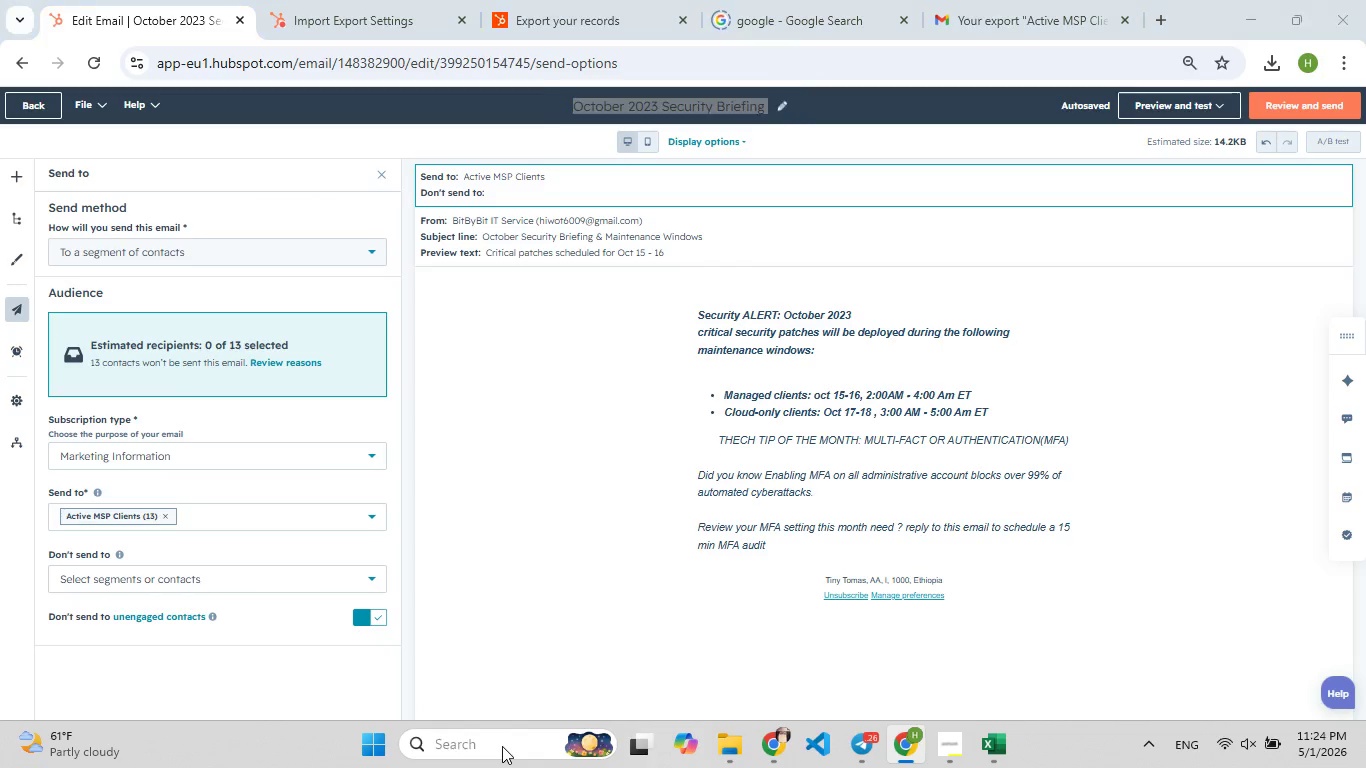 
type(s[F7]hare)
 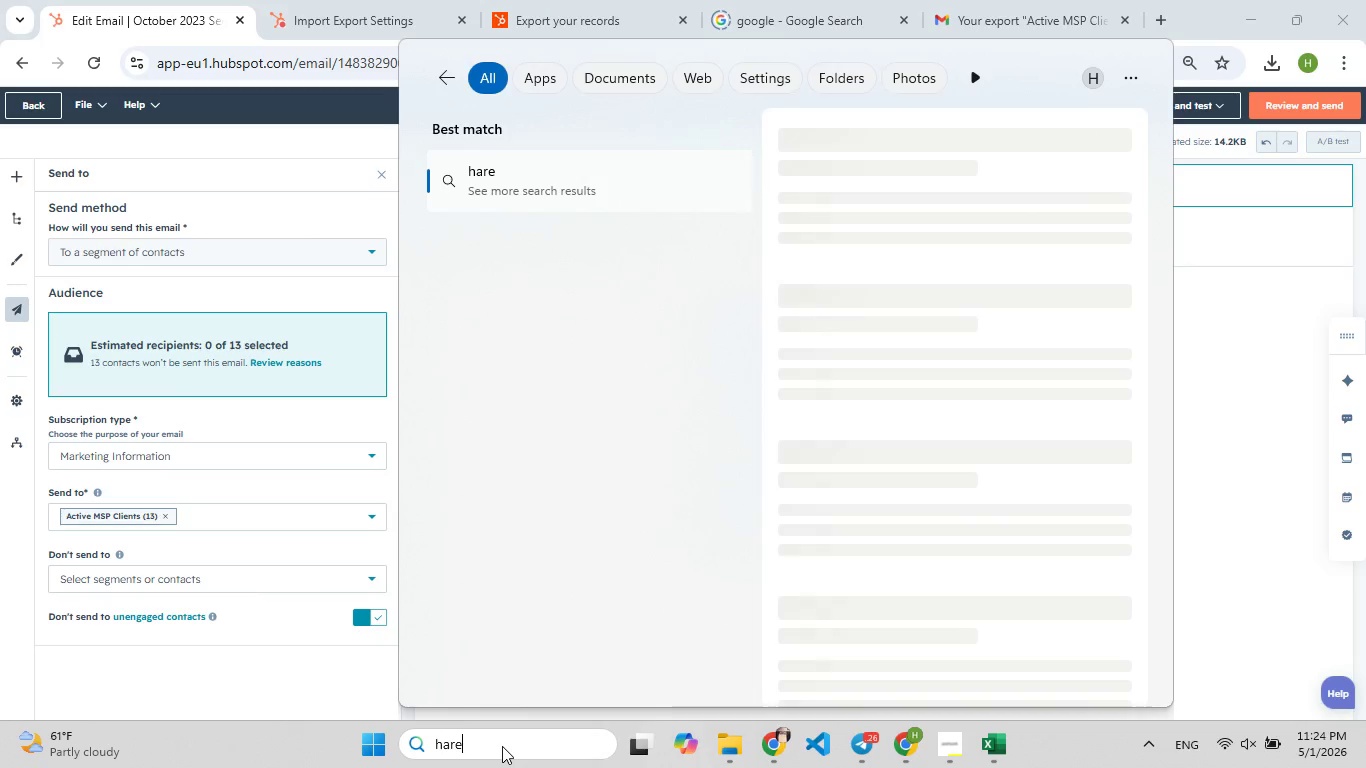 
hold_key(key=Backspace, duration=1.5)
 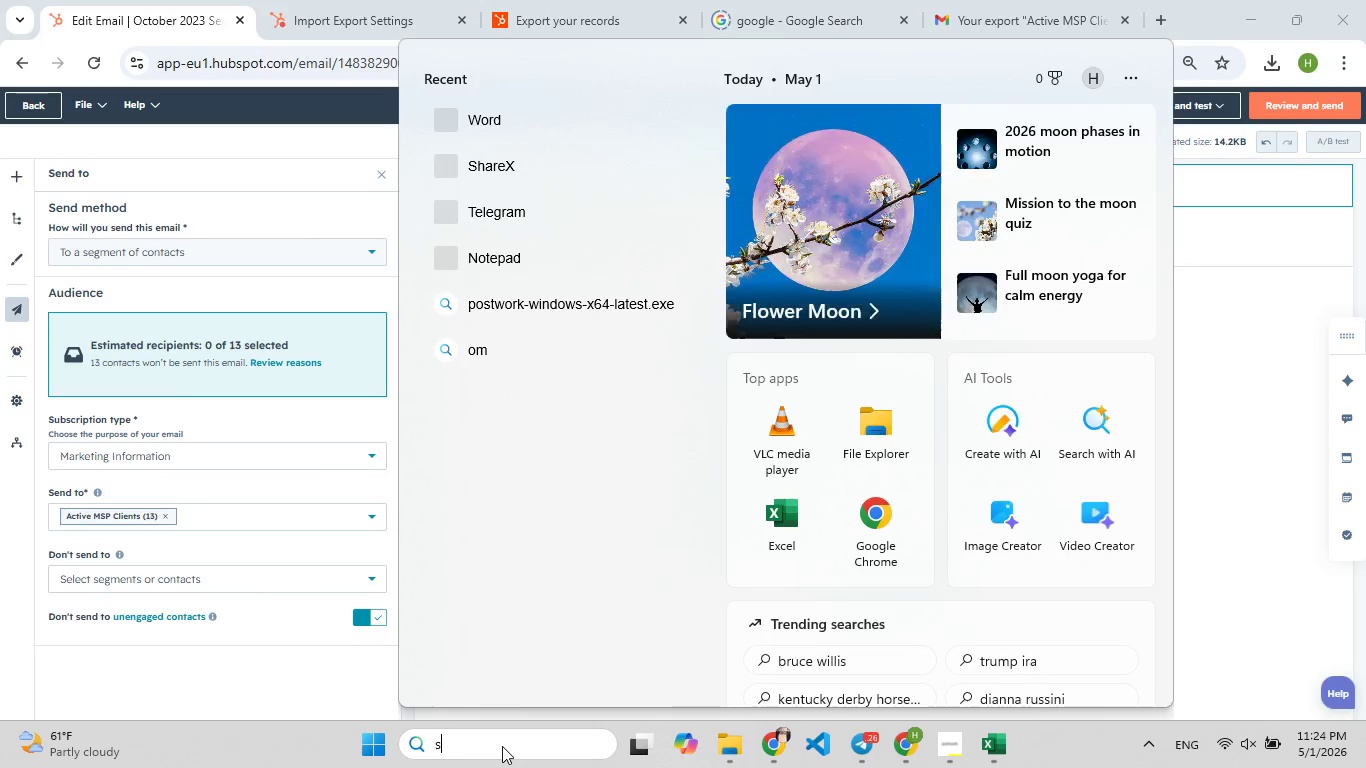 
hold_key(key=F9, duration=1.5)
 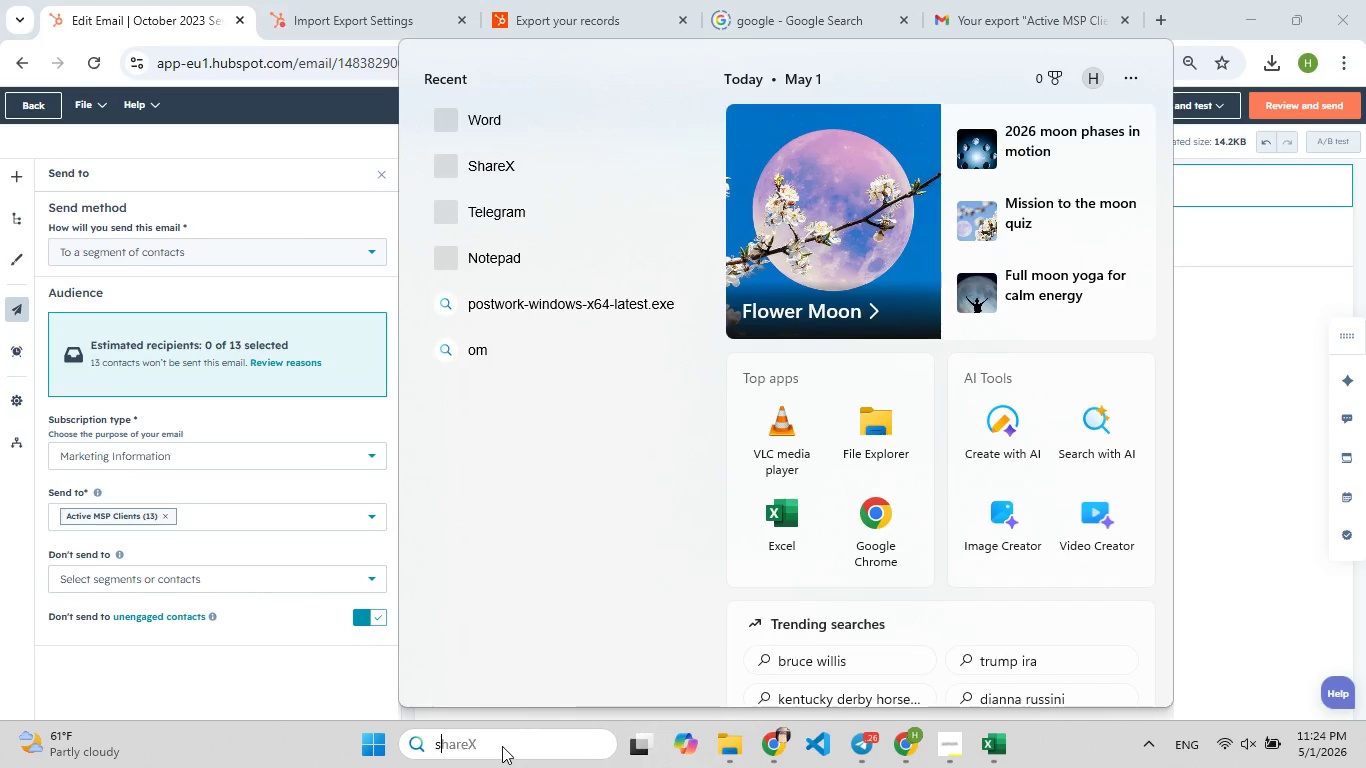 
type(s[F7]hare)
 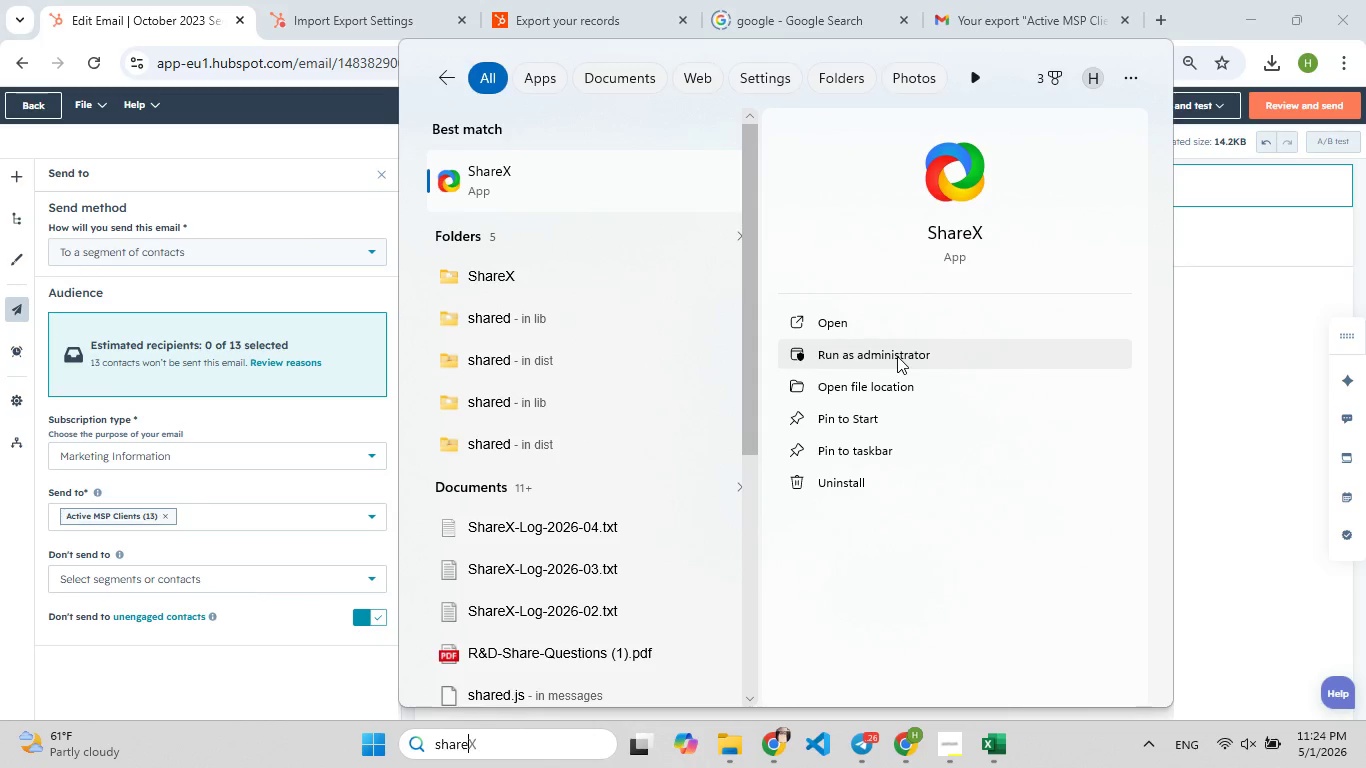 
left_click([866, 327])
 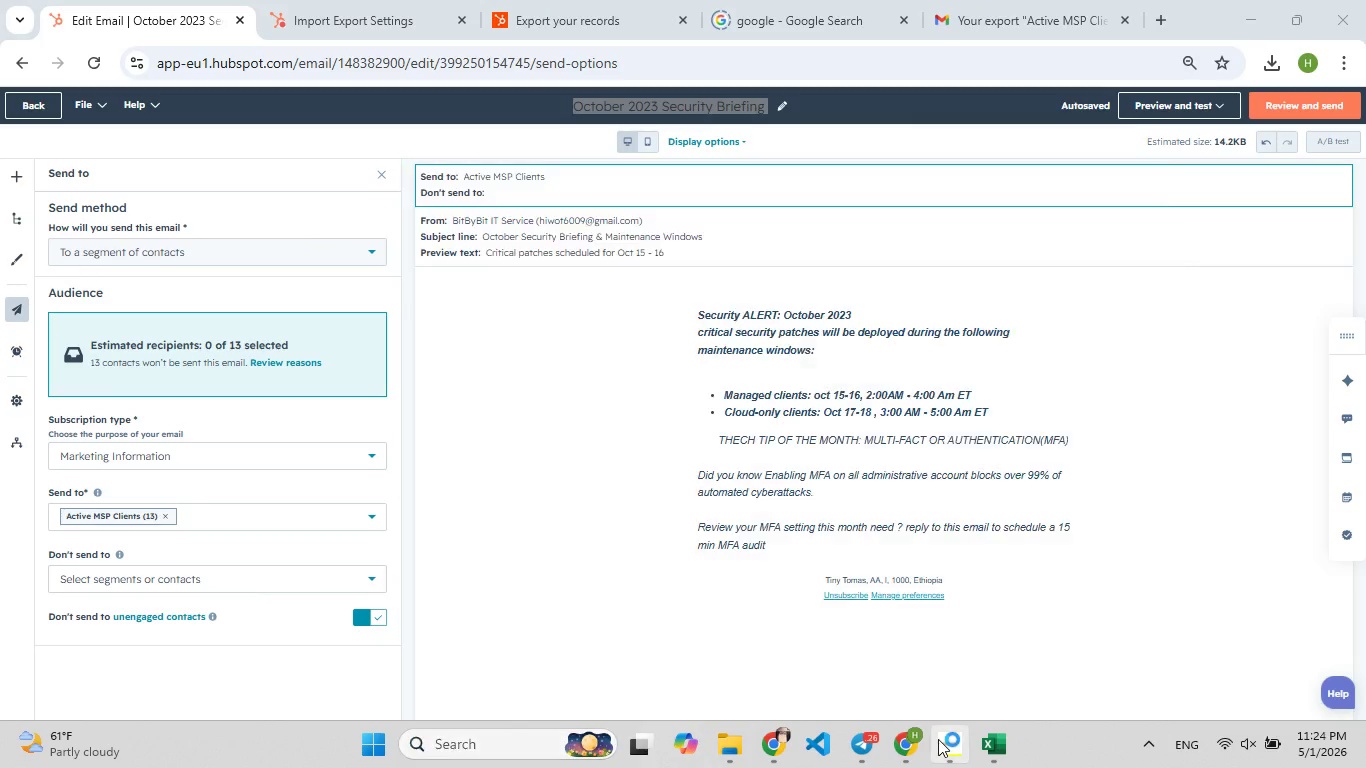 
left_click([938, 739])
 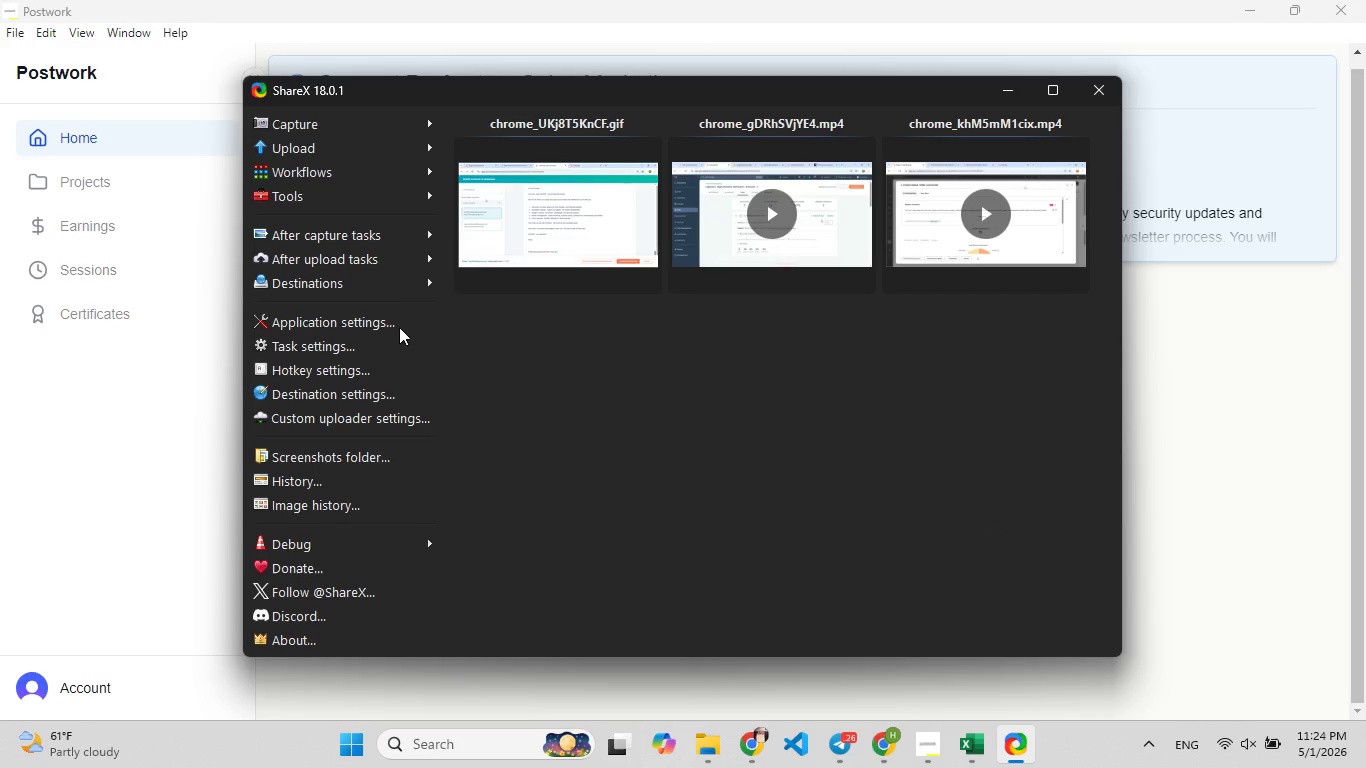 
left_click([406, 172])
 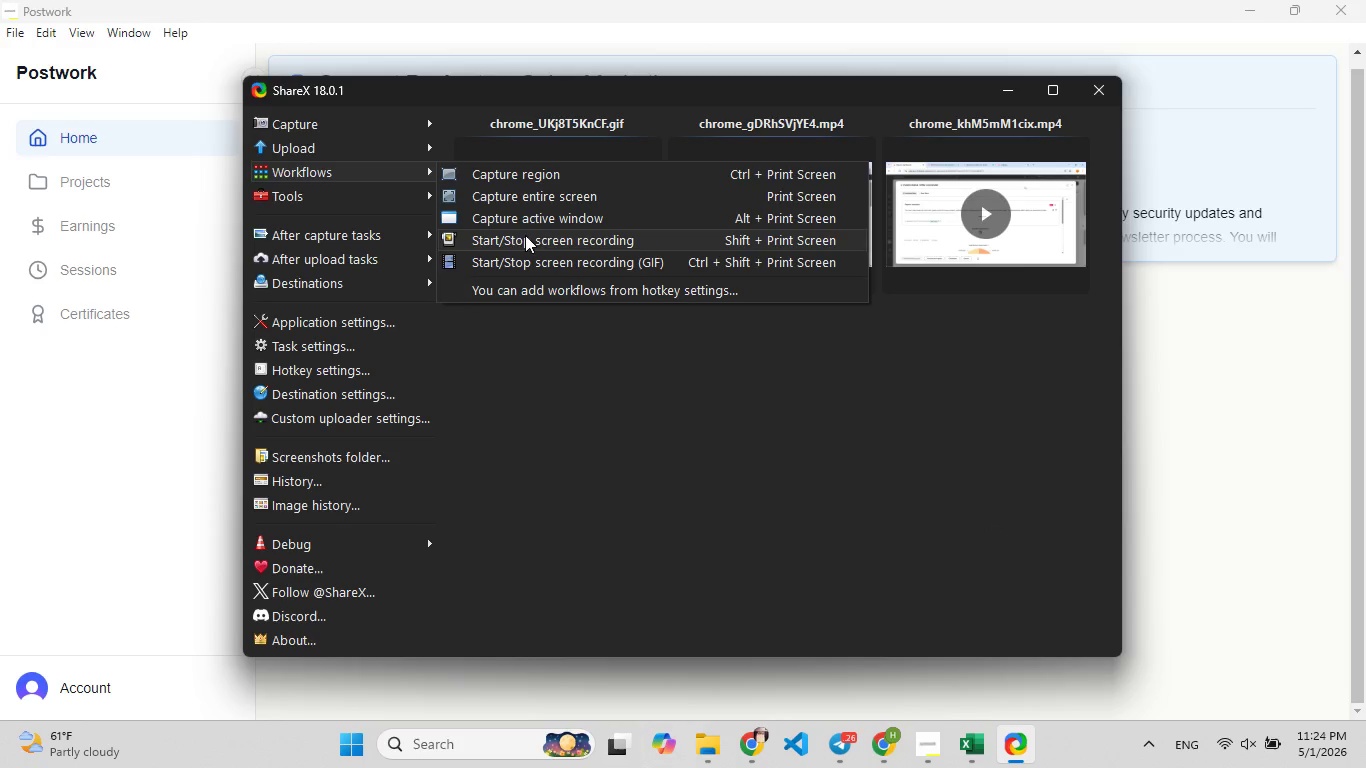 
left_click([525, 232])
 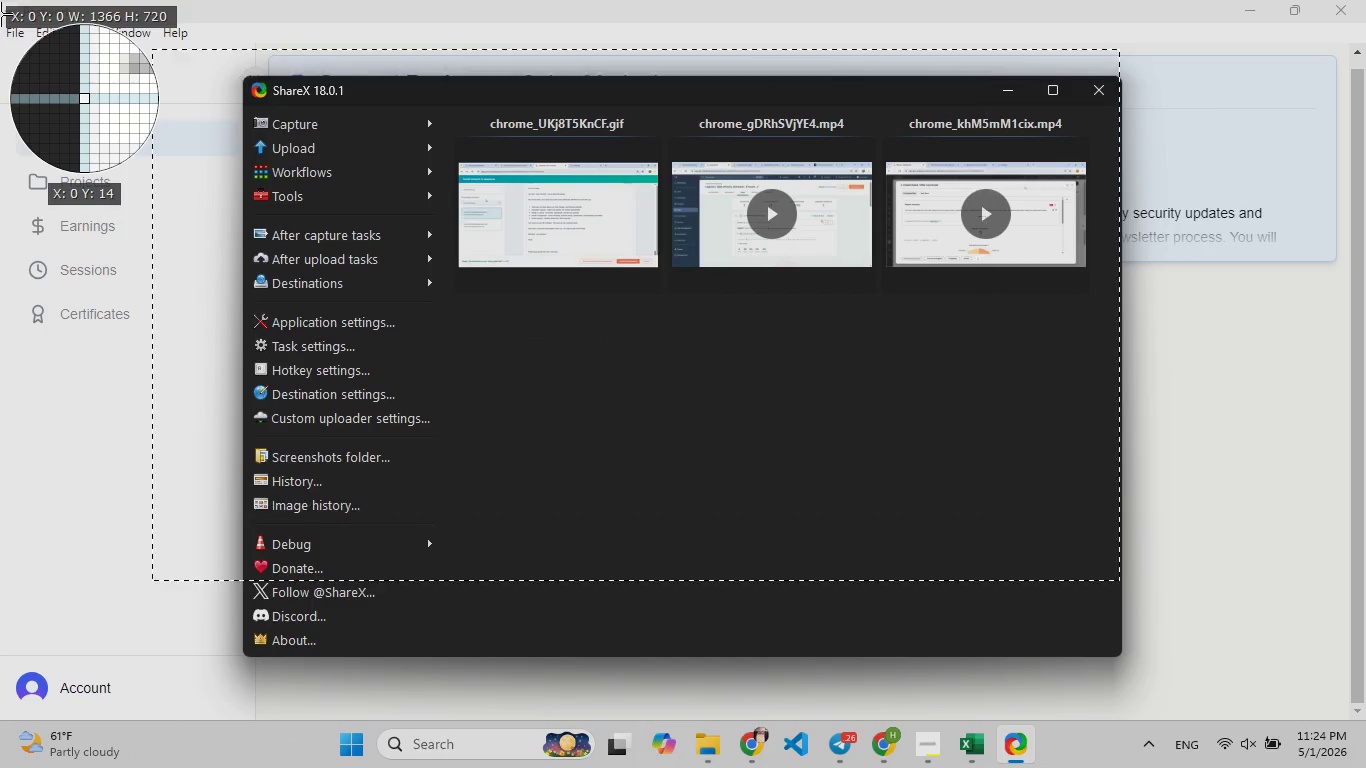 
left_click([0, 0])
 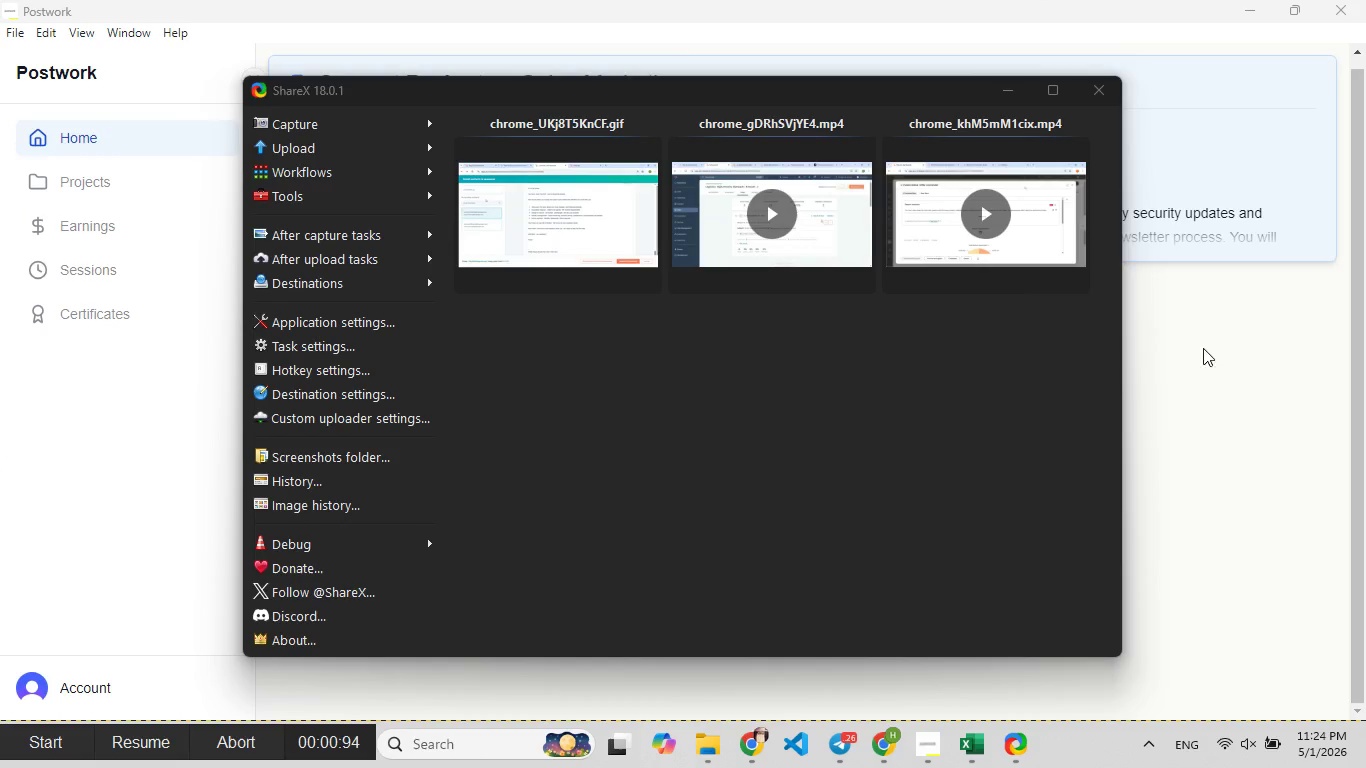 
left_click([1221, 350])